 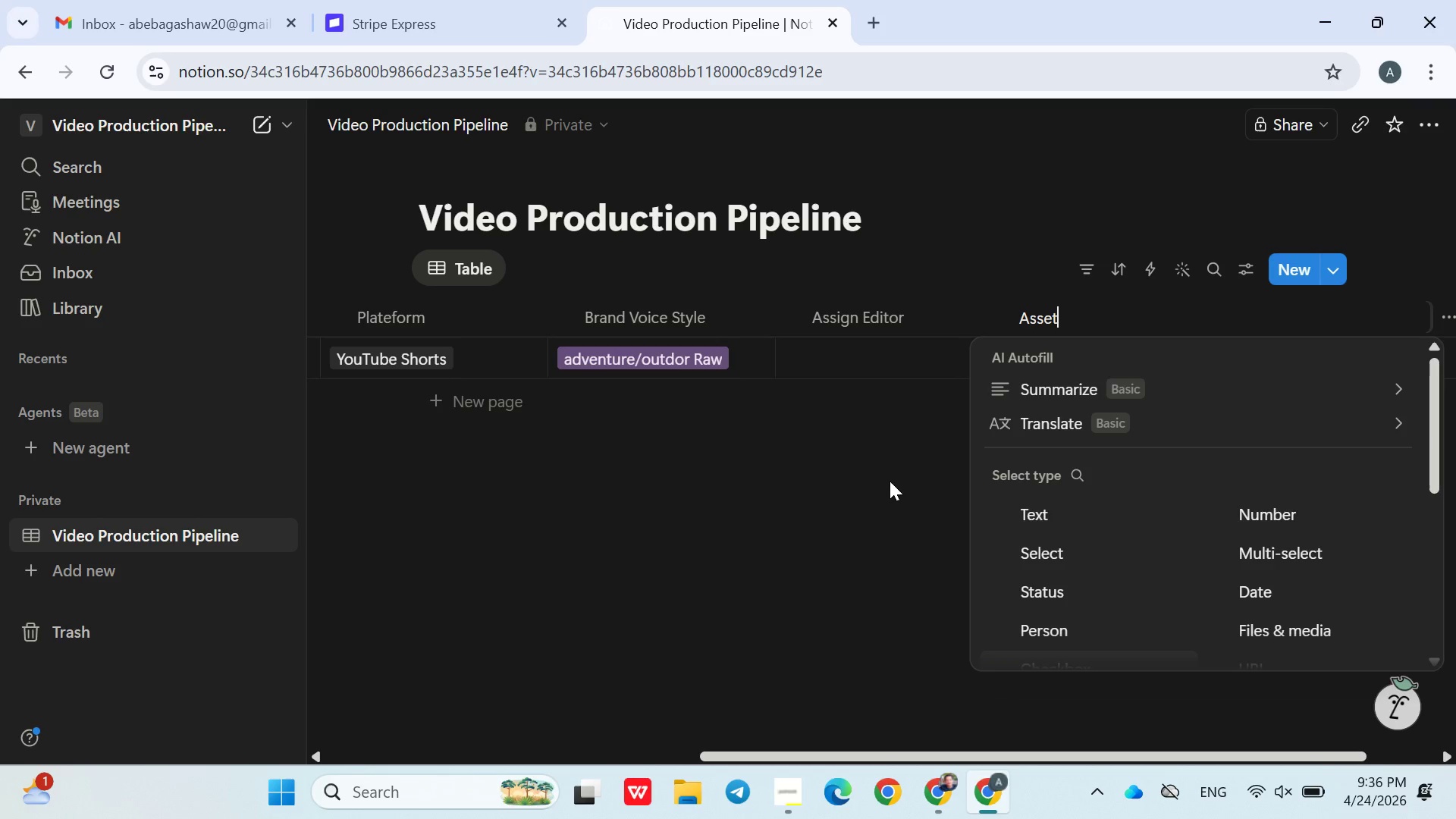 
type( Storage)
 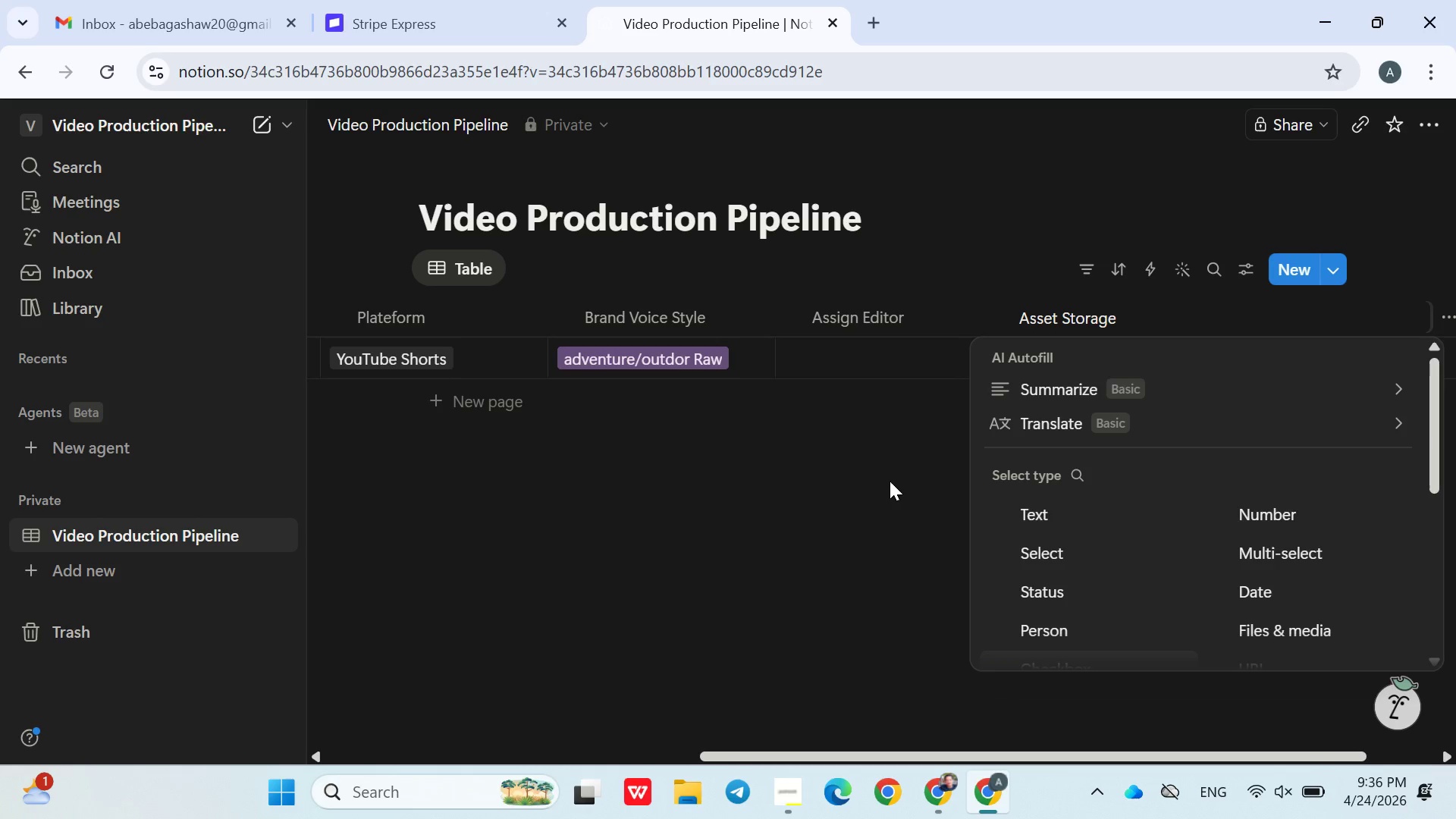 
wait(6.88)
 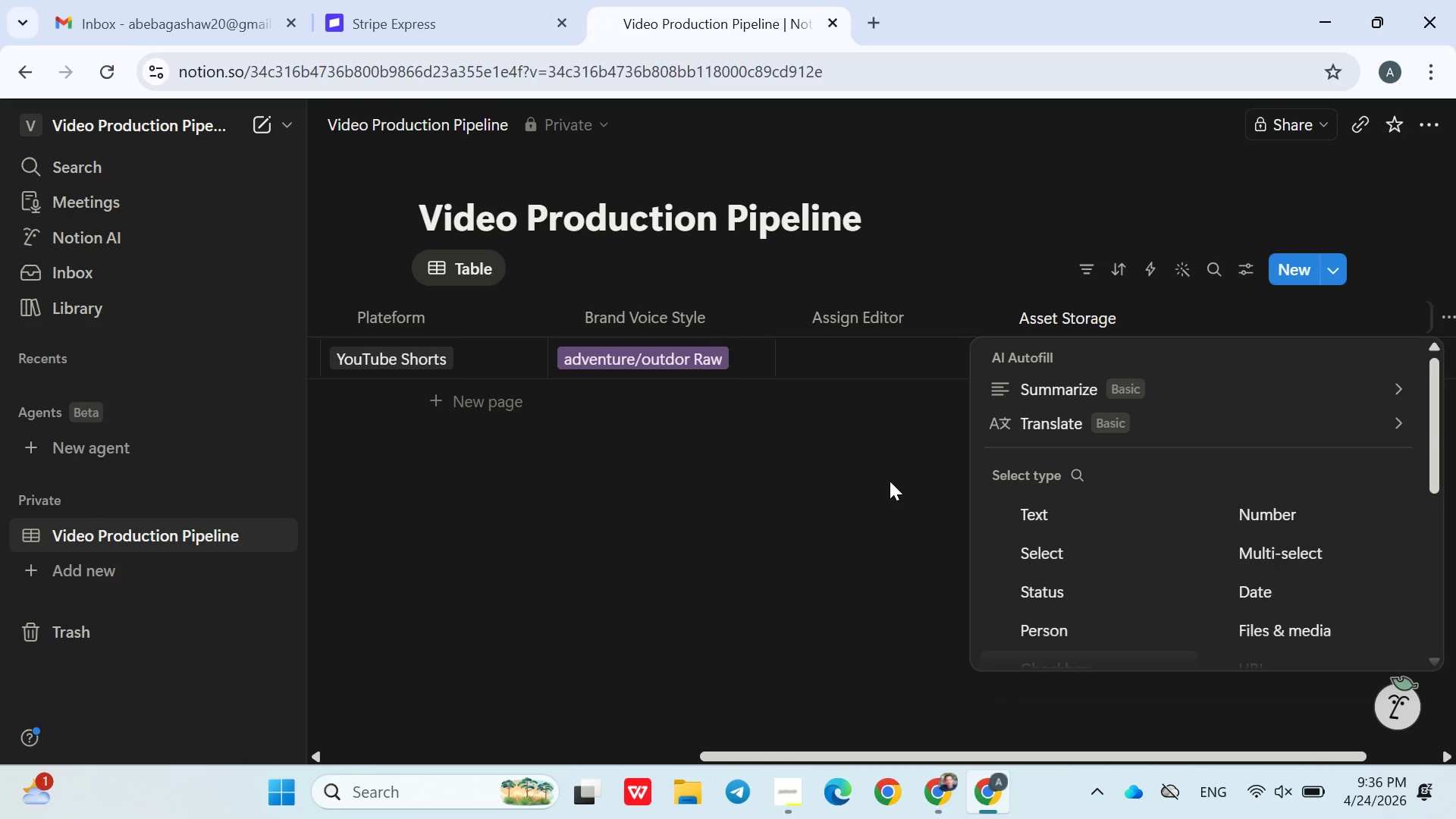 
left_click([889, 482])
 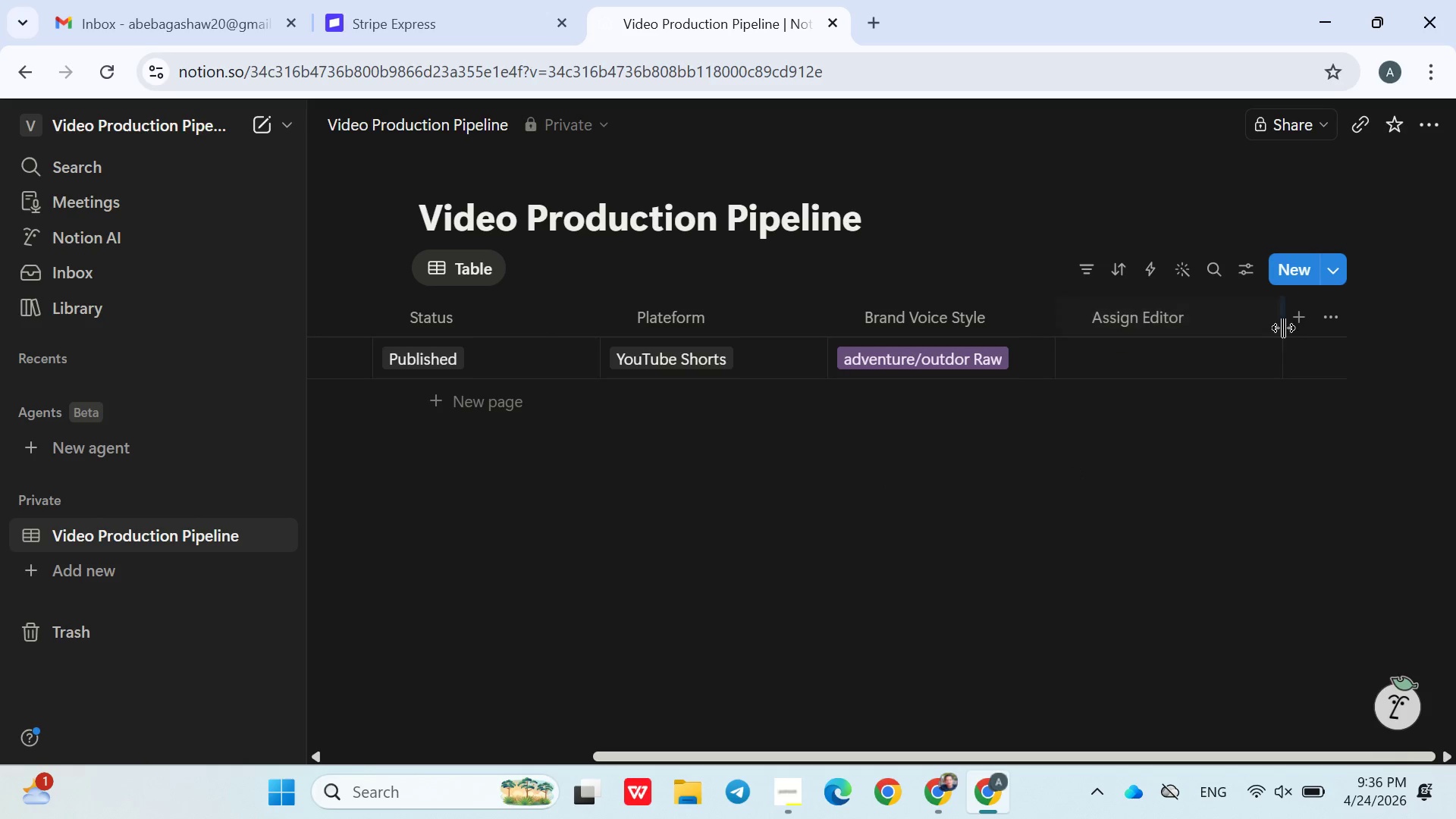 
left_click([1298, 322])
 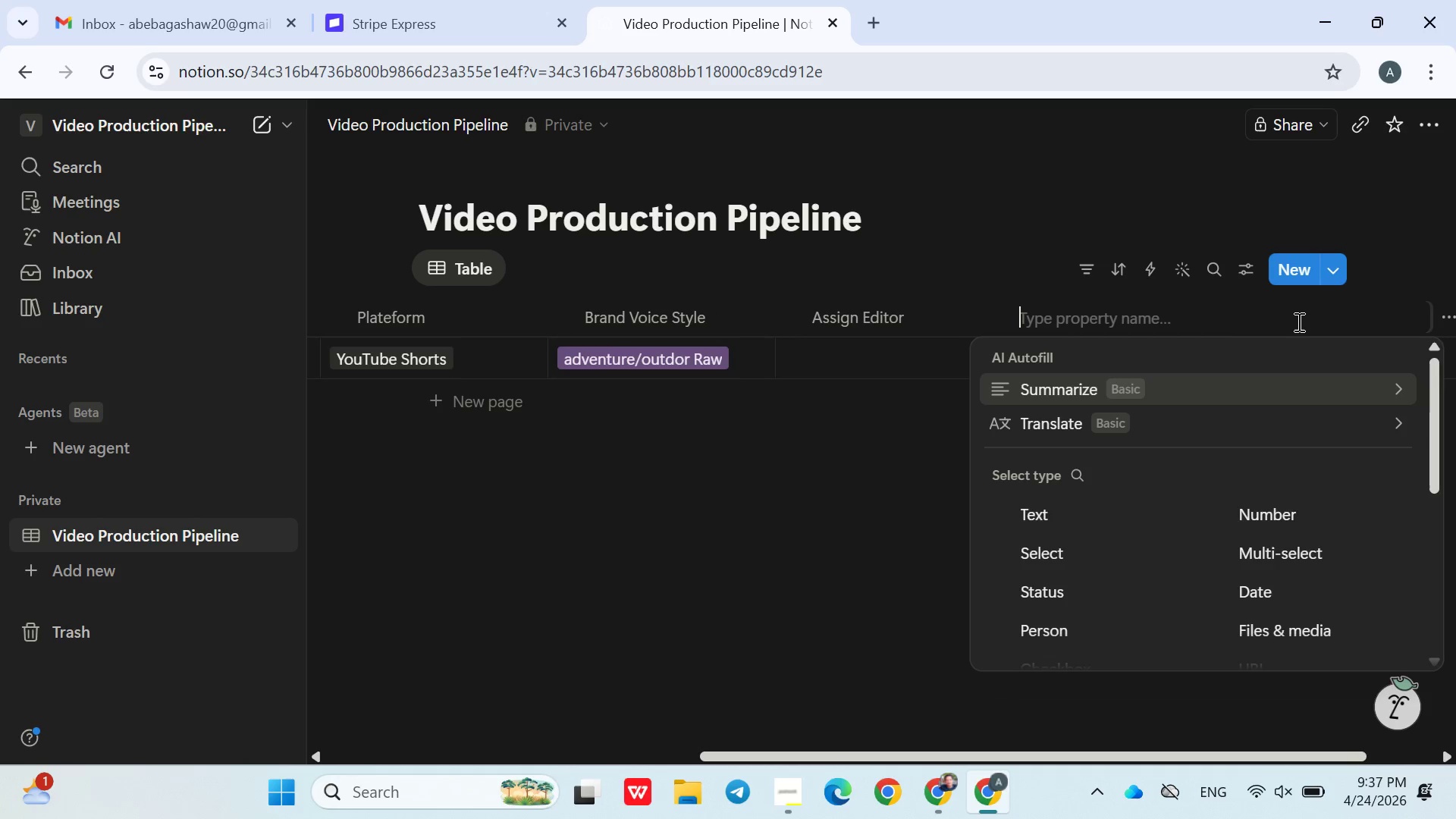 
wait(7.45)
 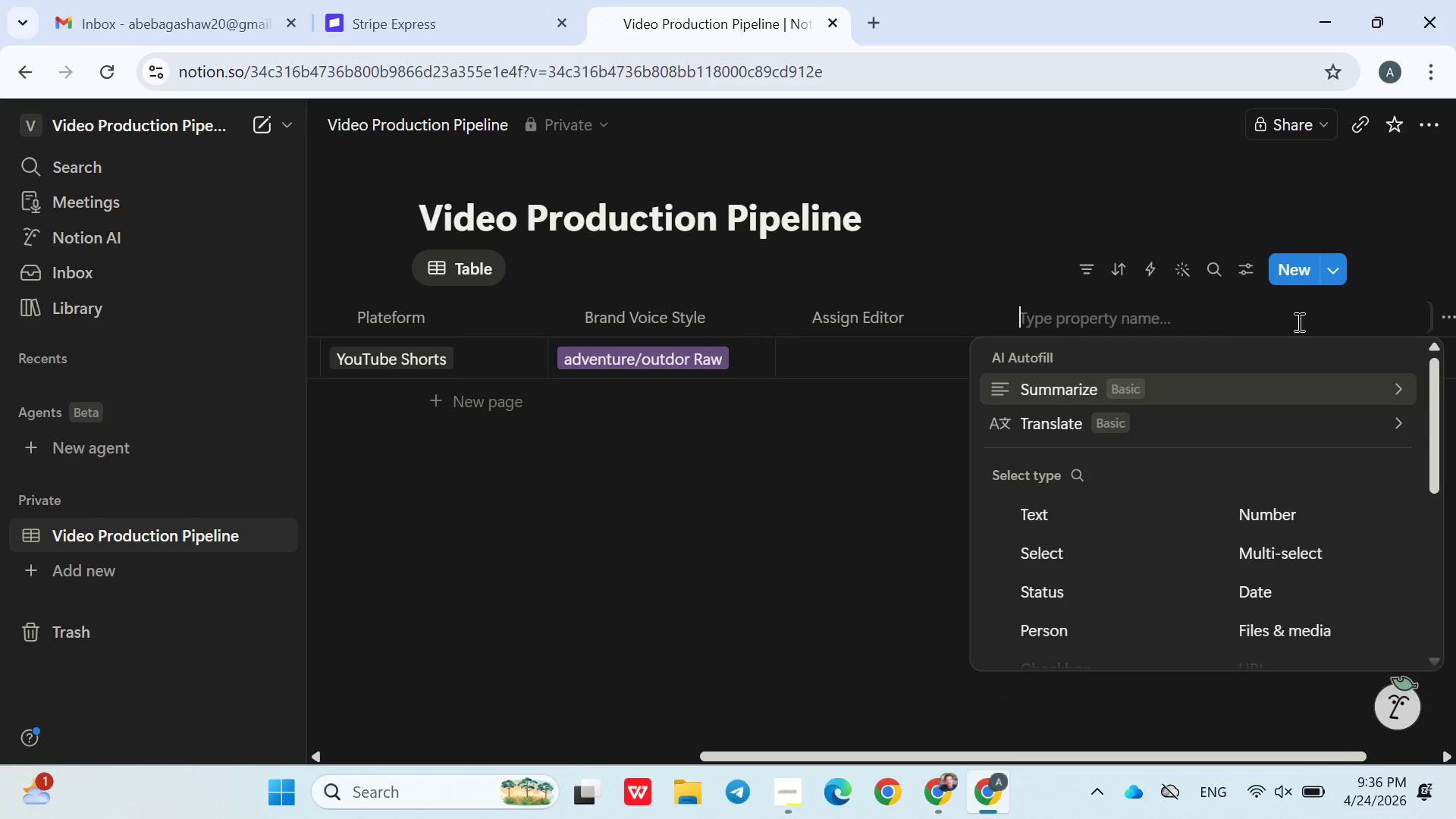 
type(Review Date)
 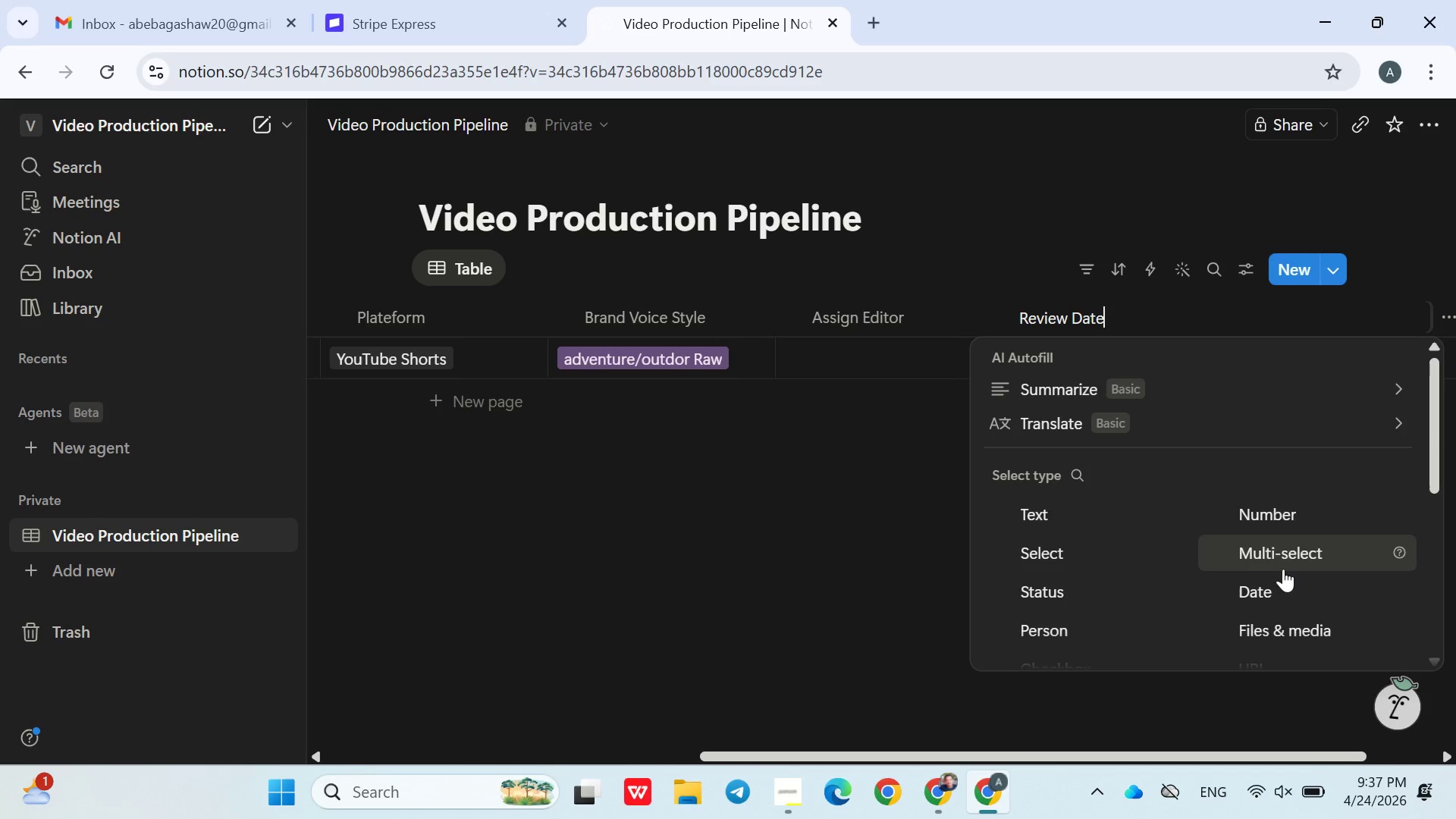 
left_click([1278, 582])
 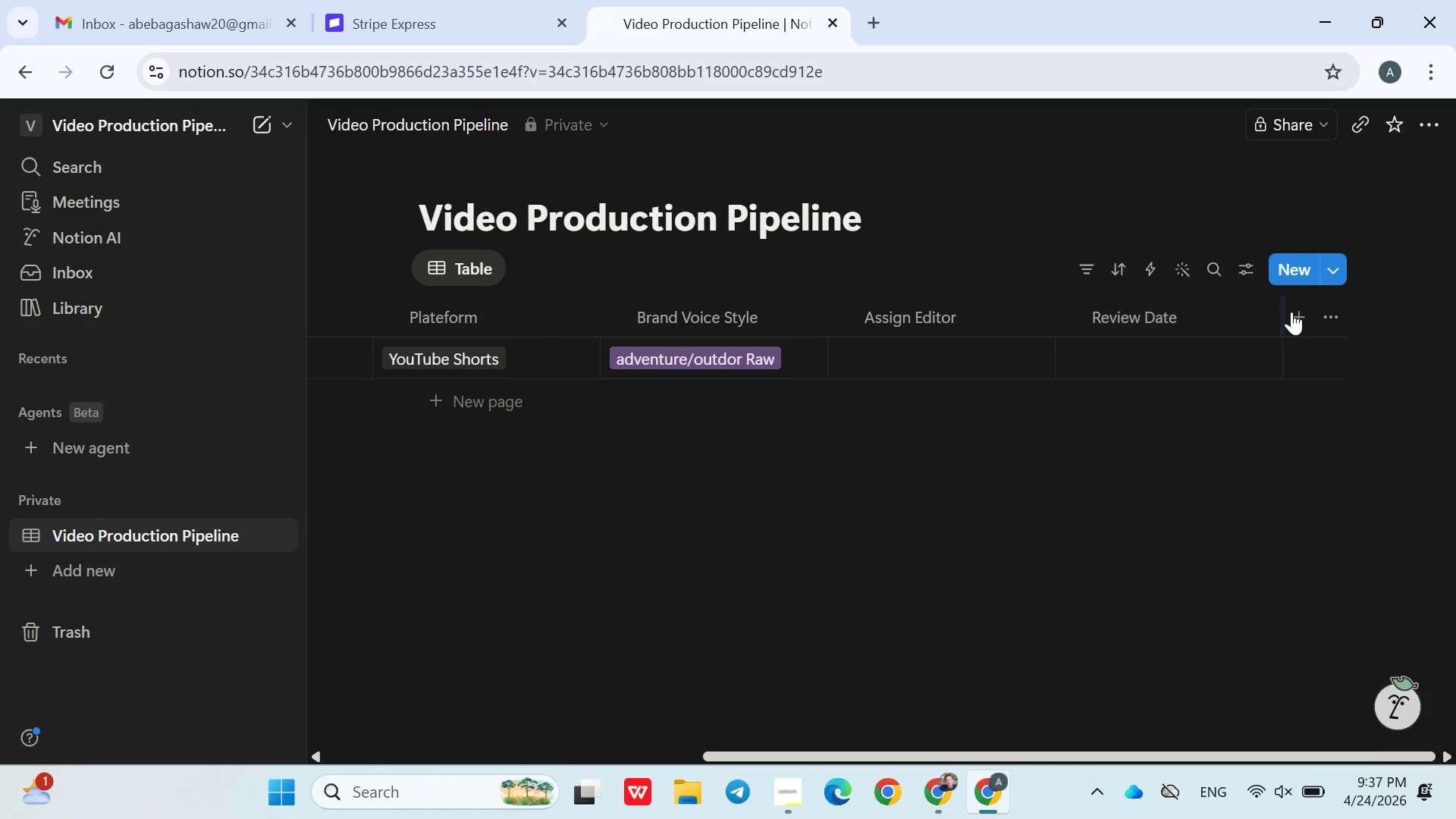 
left_click([1302, 314])
 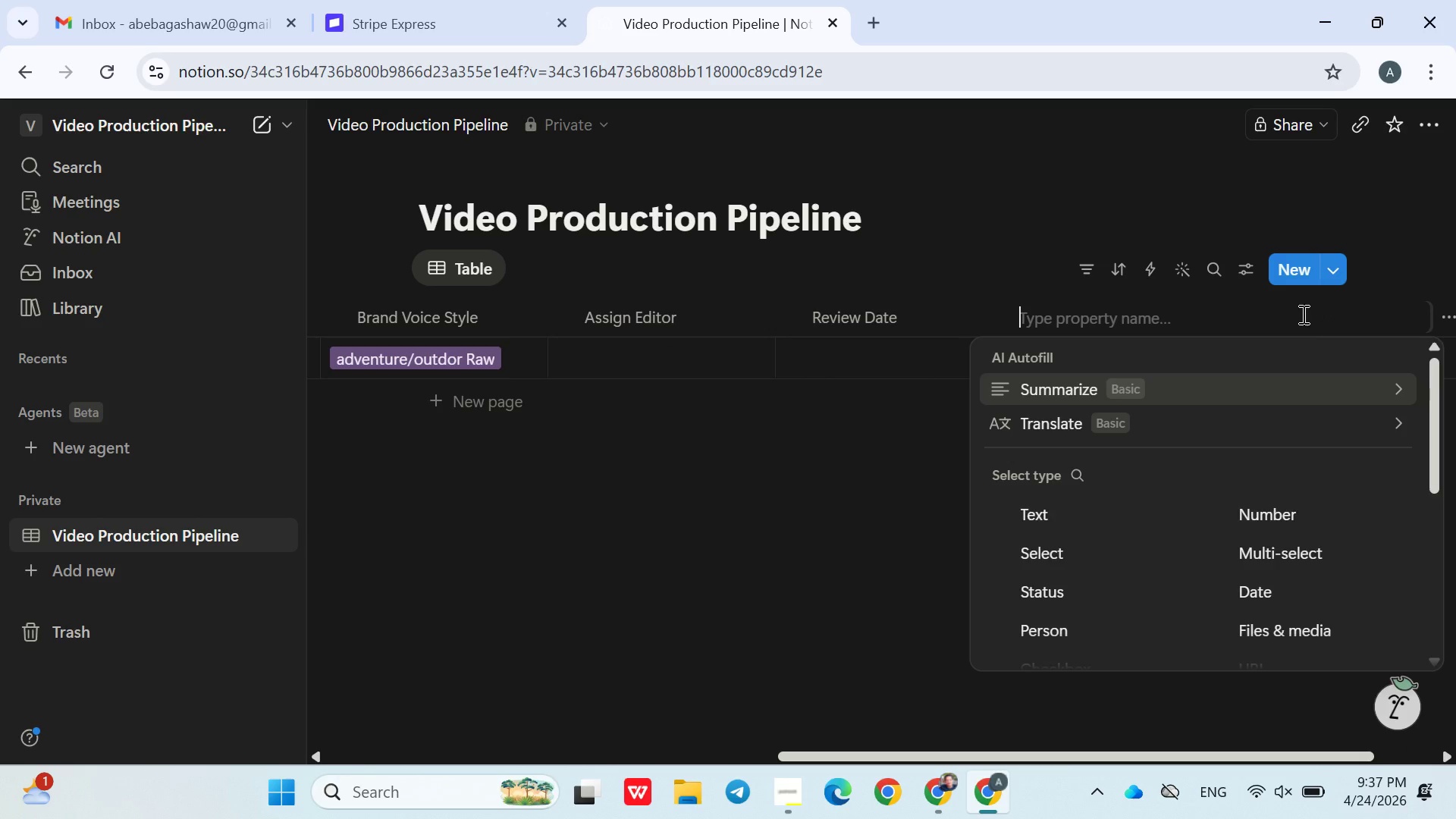 
type(Publish Date)
 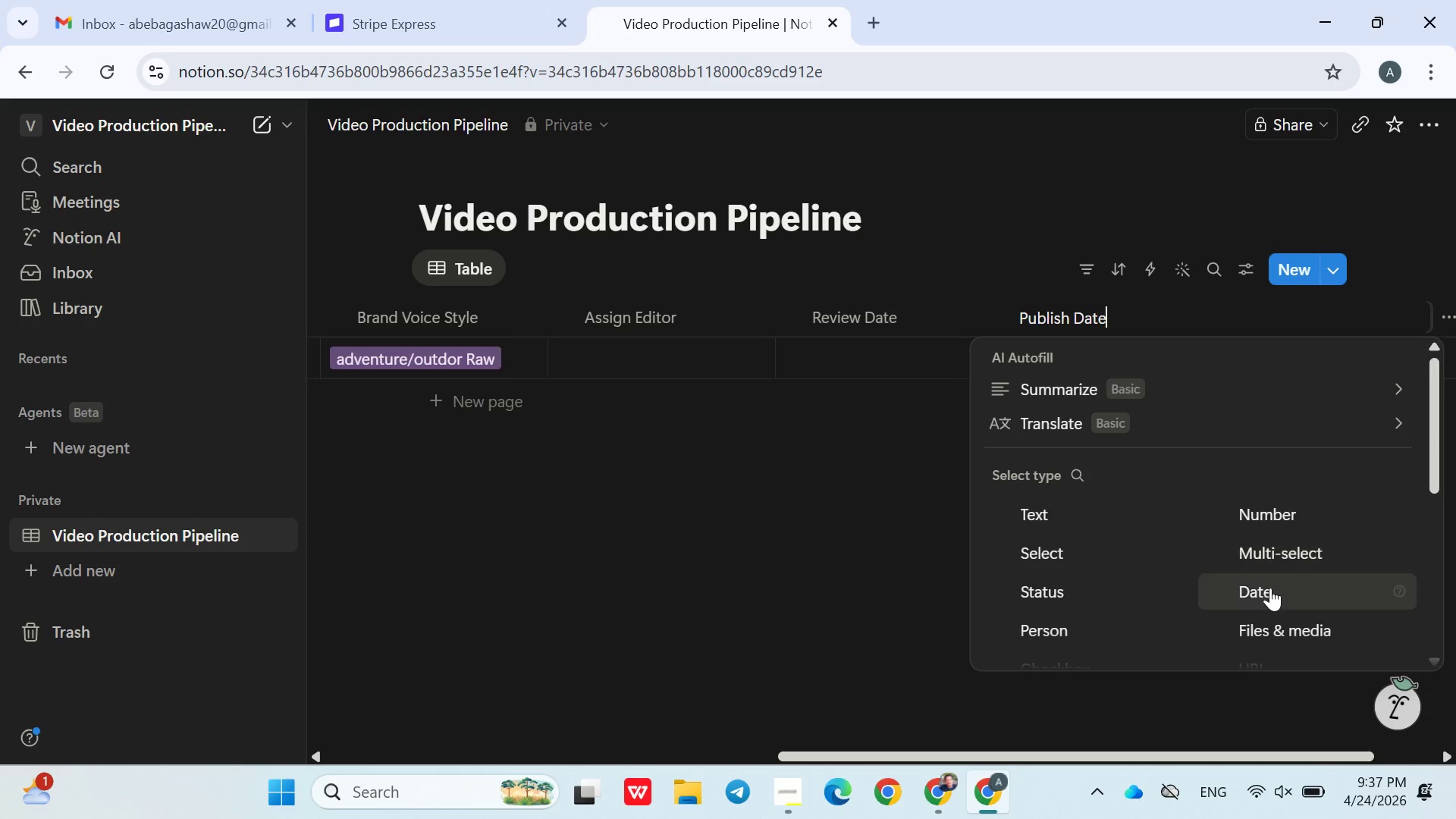 
left_click([1270, 590])
 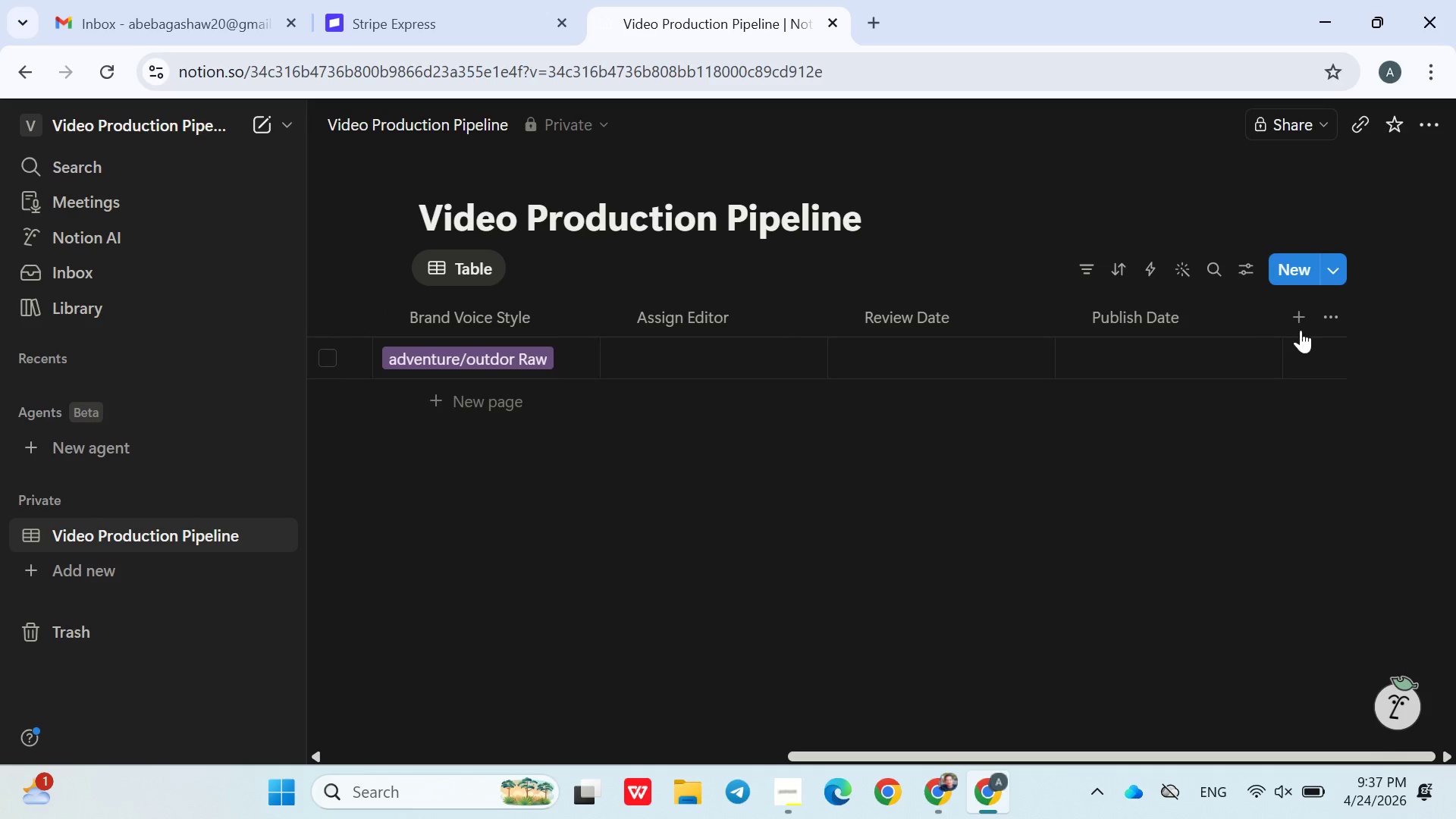 
left_click([1304, 328])
 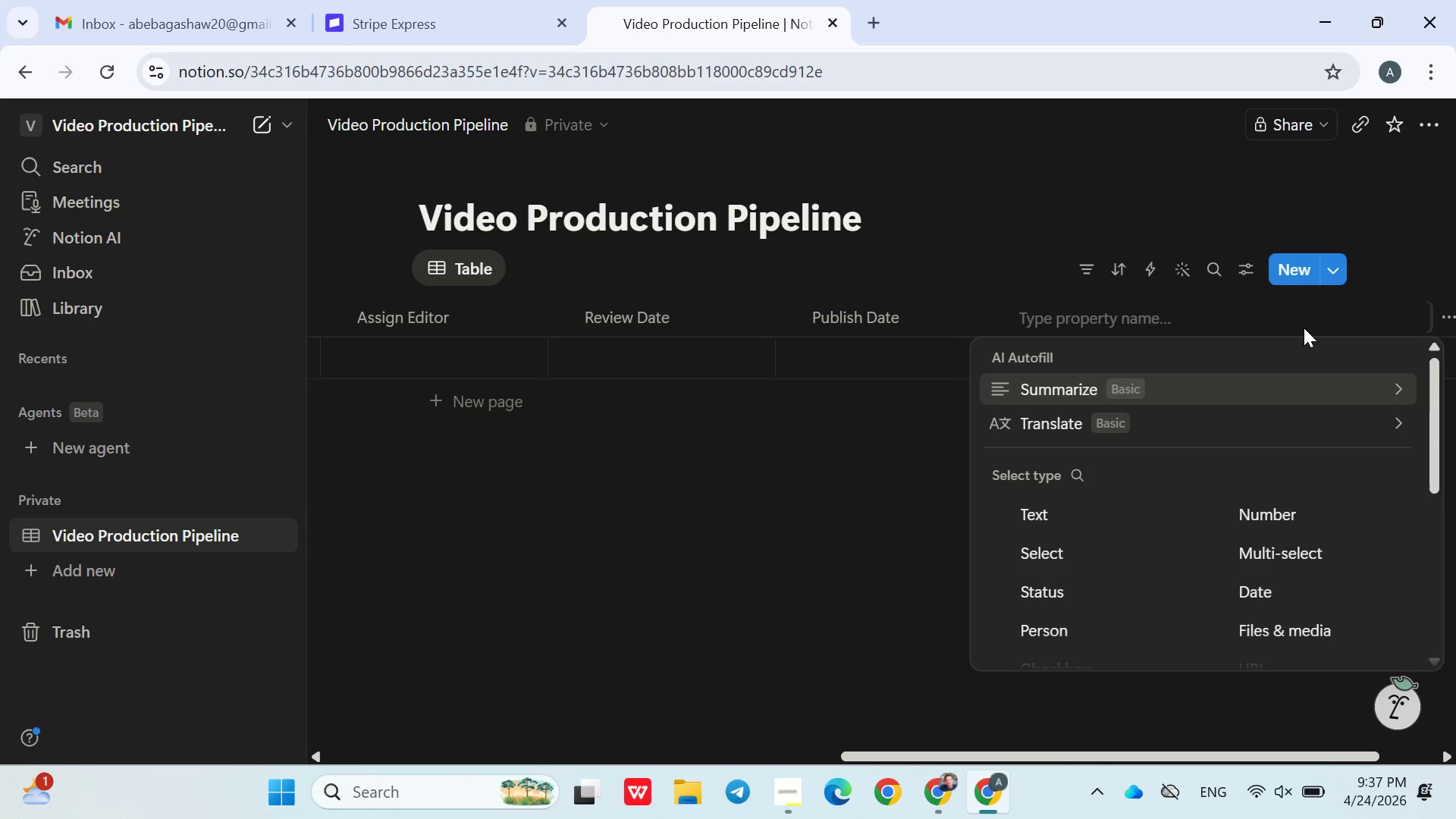 
wait(10.39)
 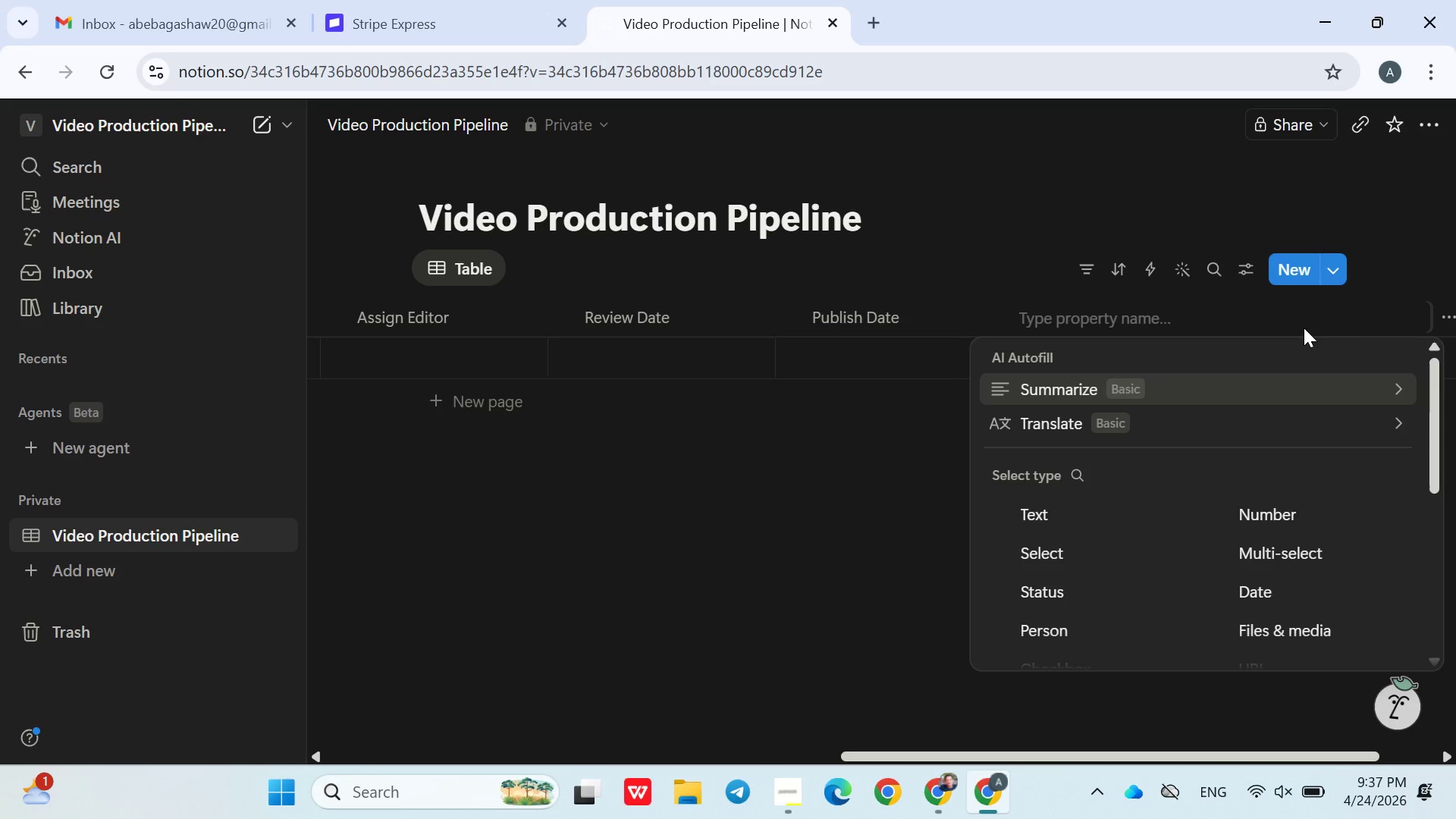 
type(Re)
 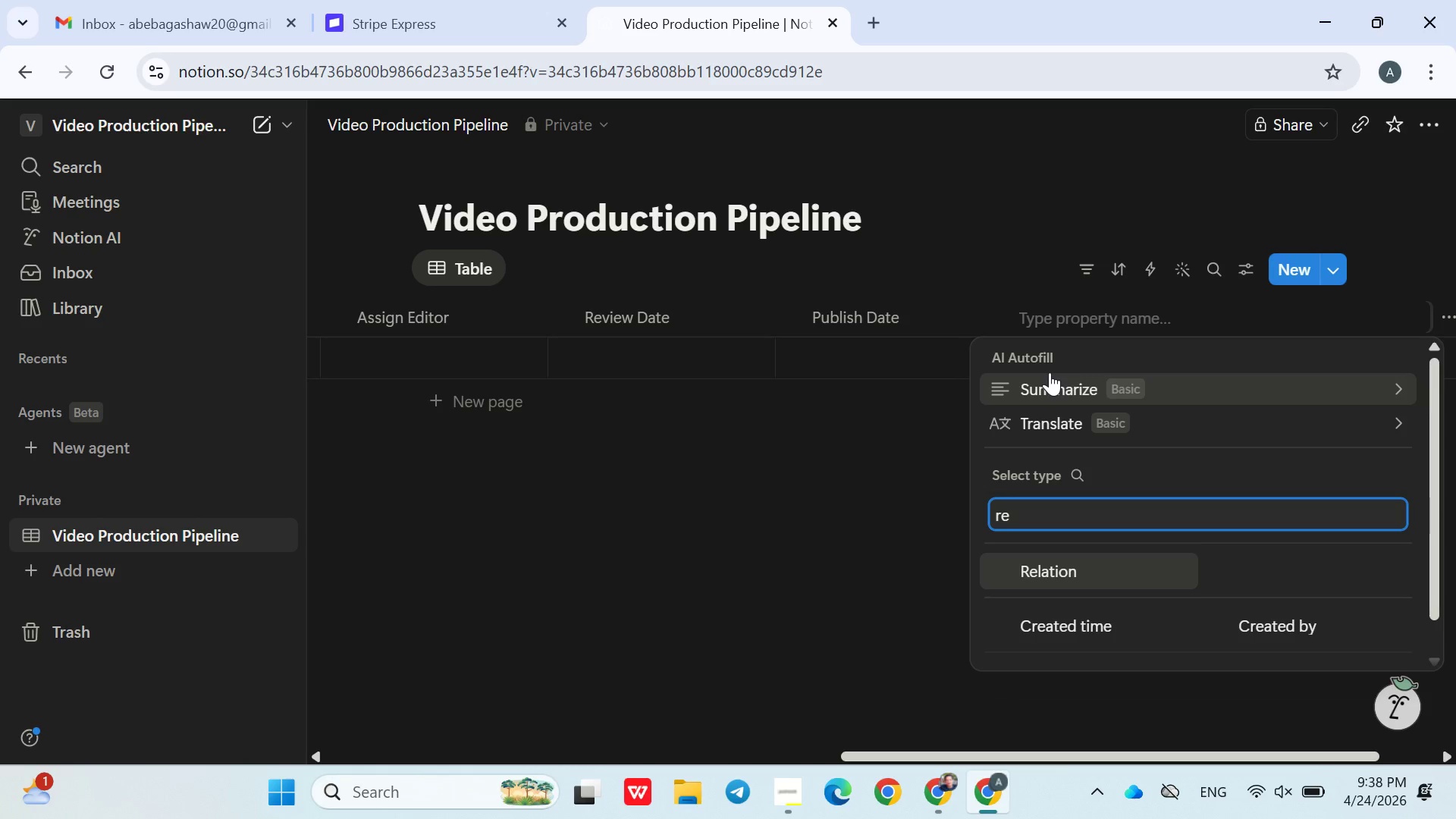 
wait(35.12)
 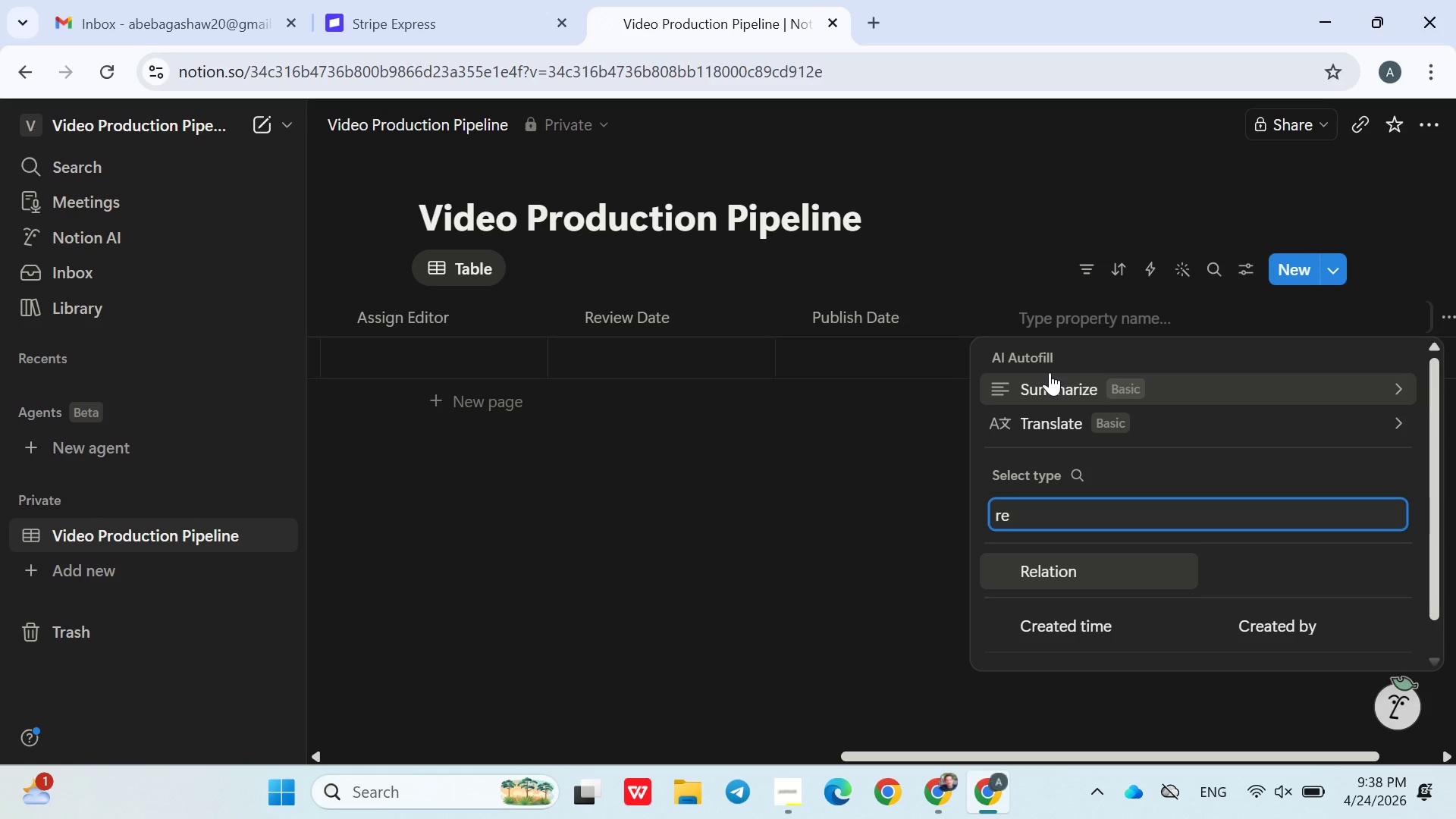 
key(Backspace)
 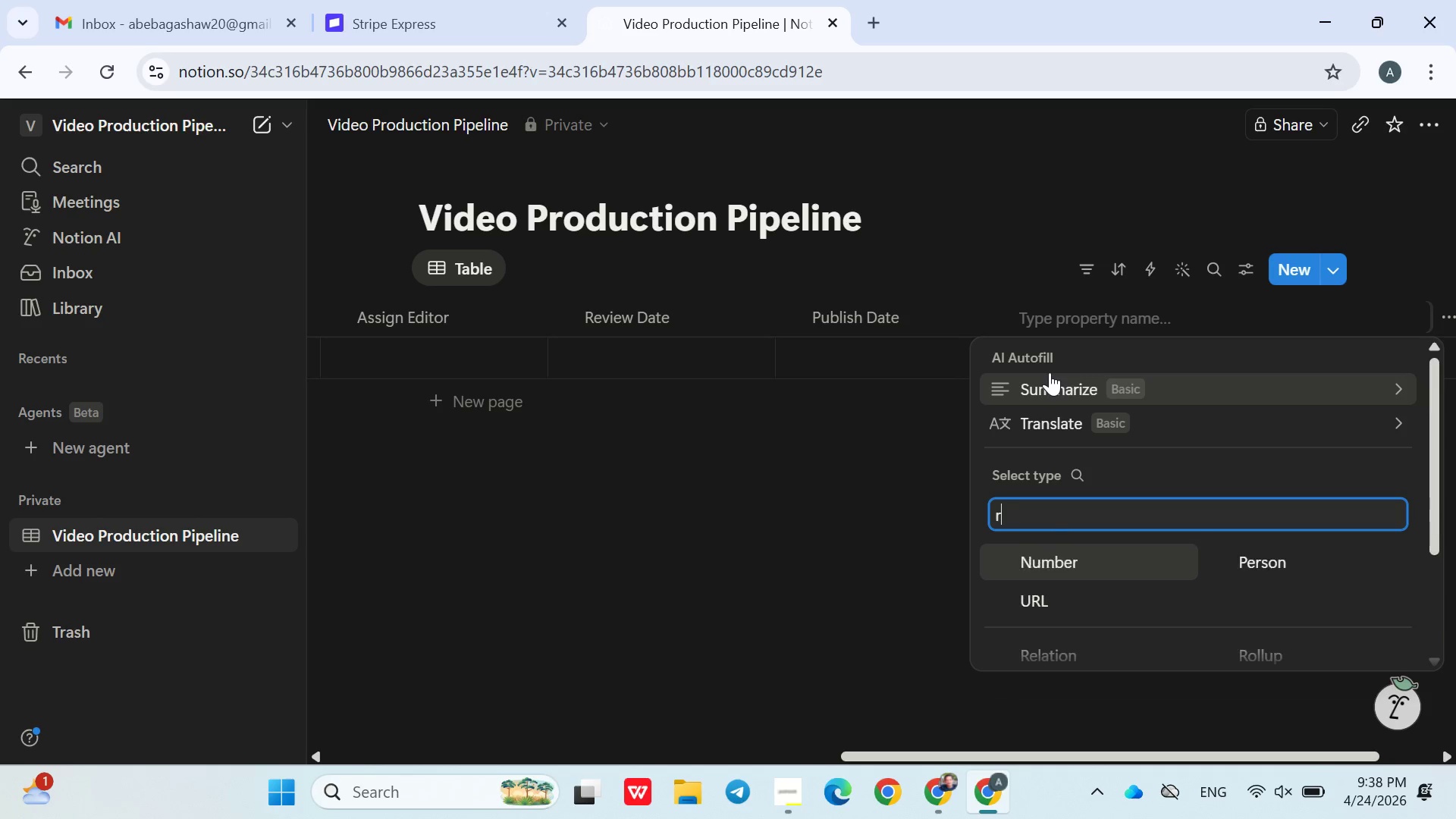 
key(Backspace)
 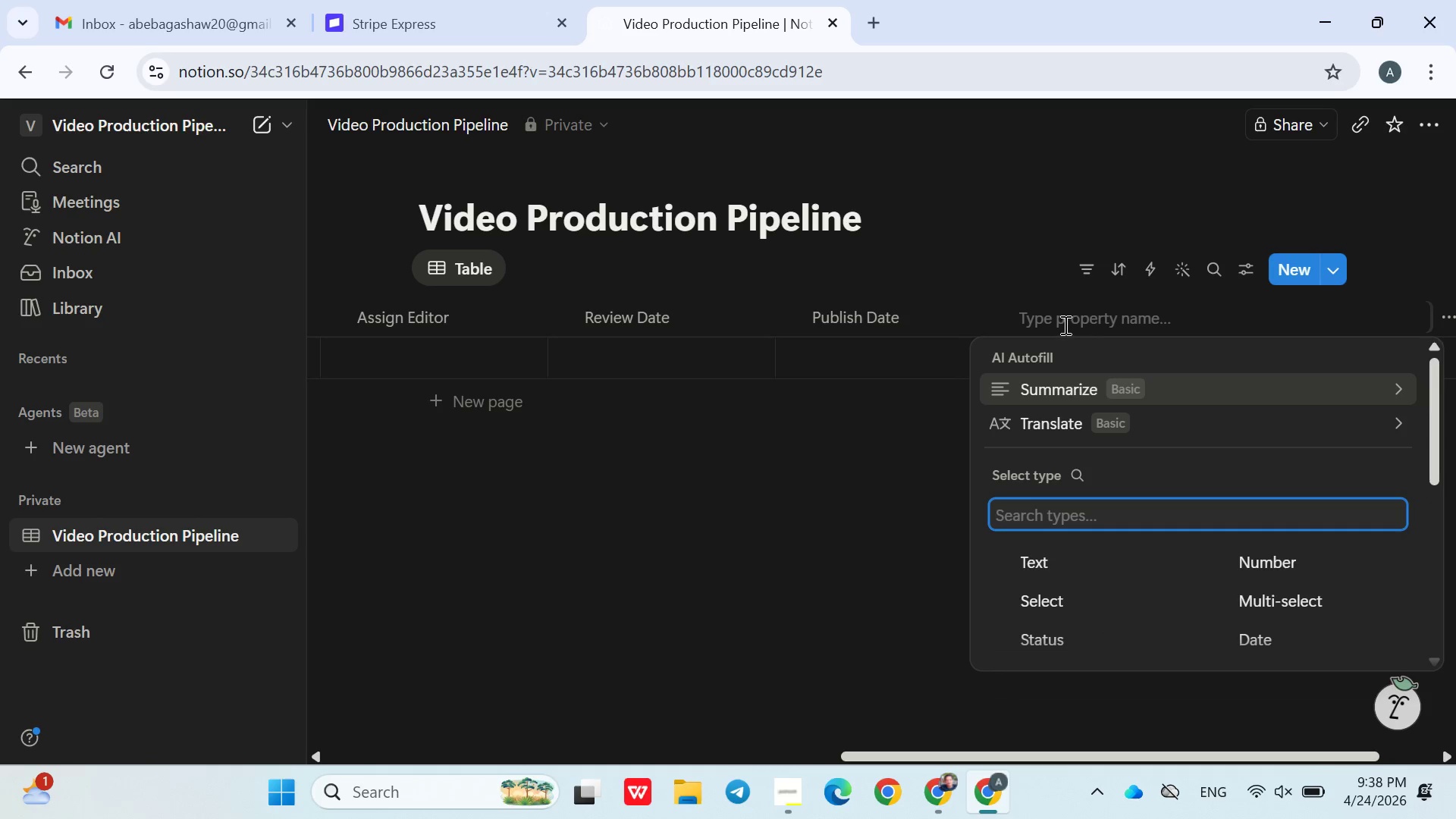 
left_click([1064, 325])
 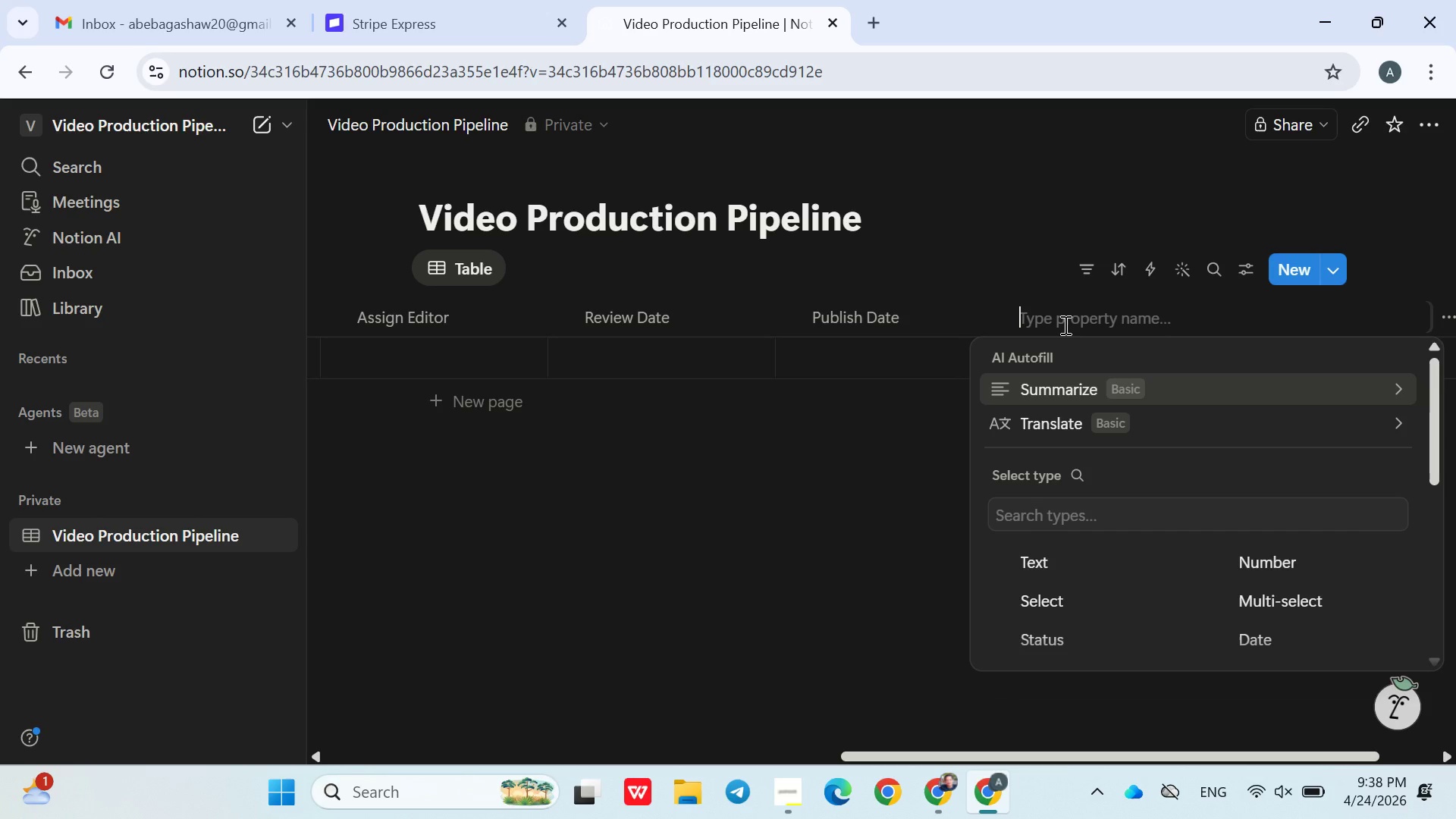 
type(Ready To Post)
 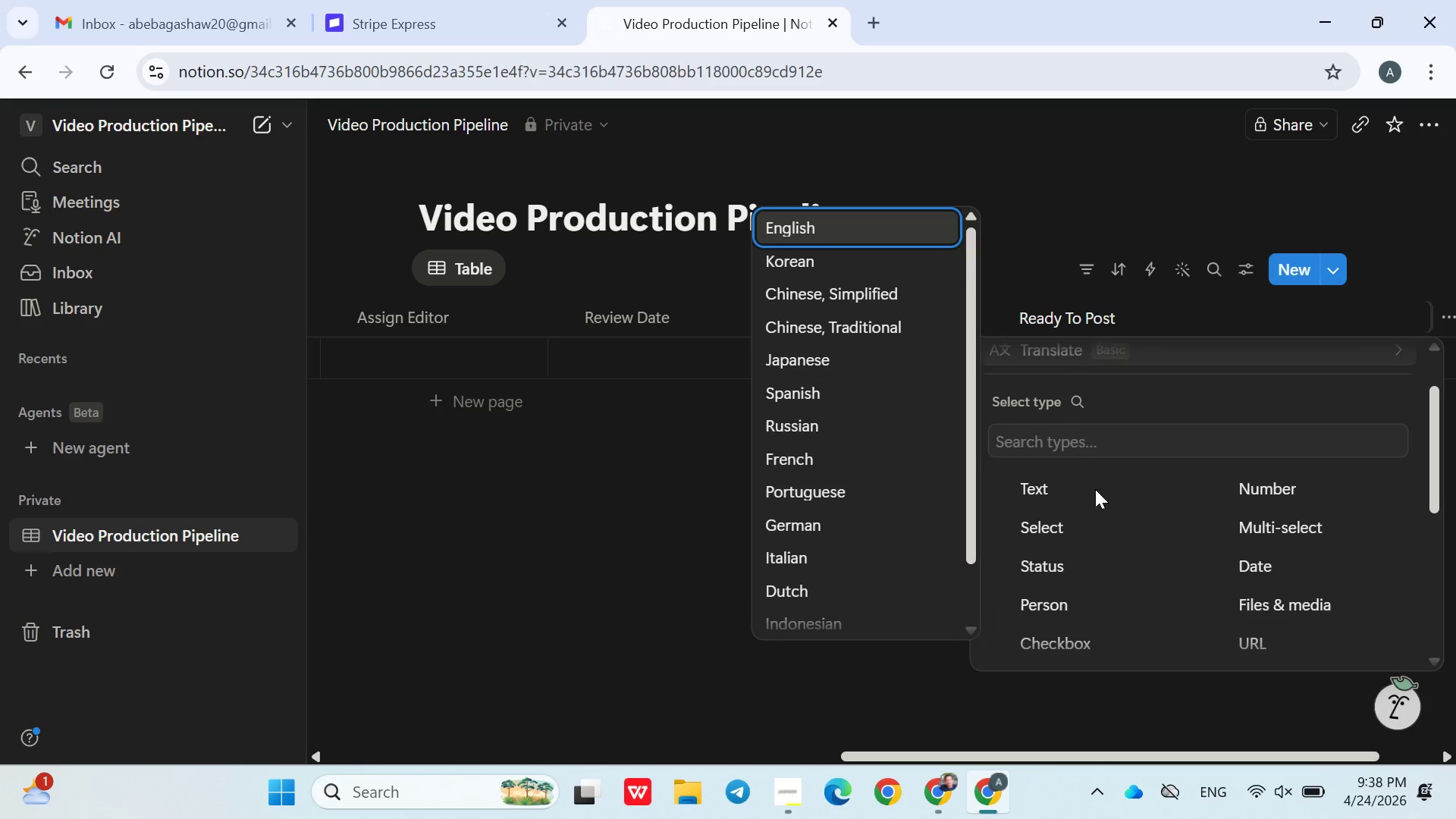 
mouse_move([1072, 602])
 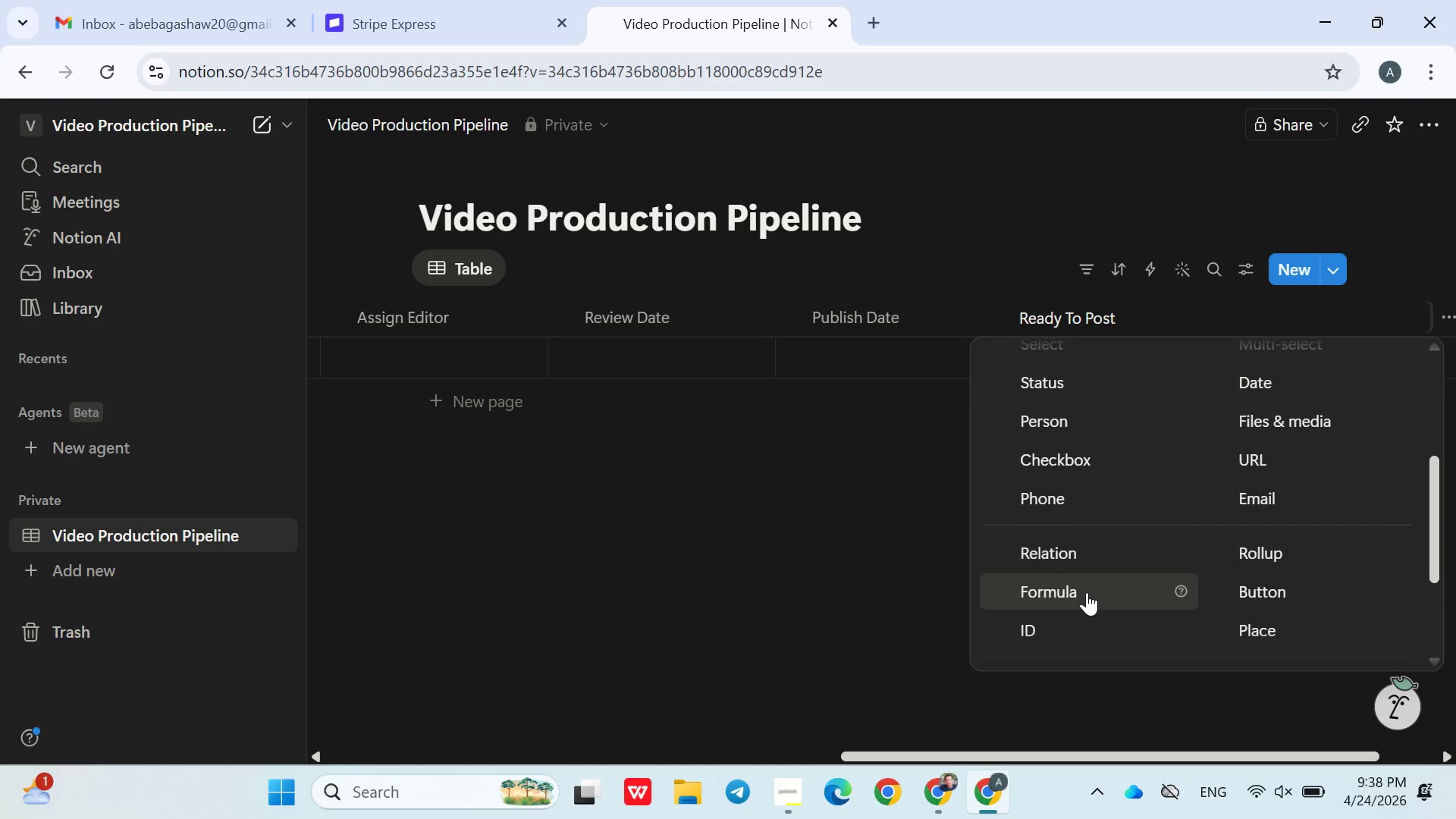 
left_click([1087, 592])
 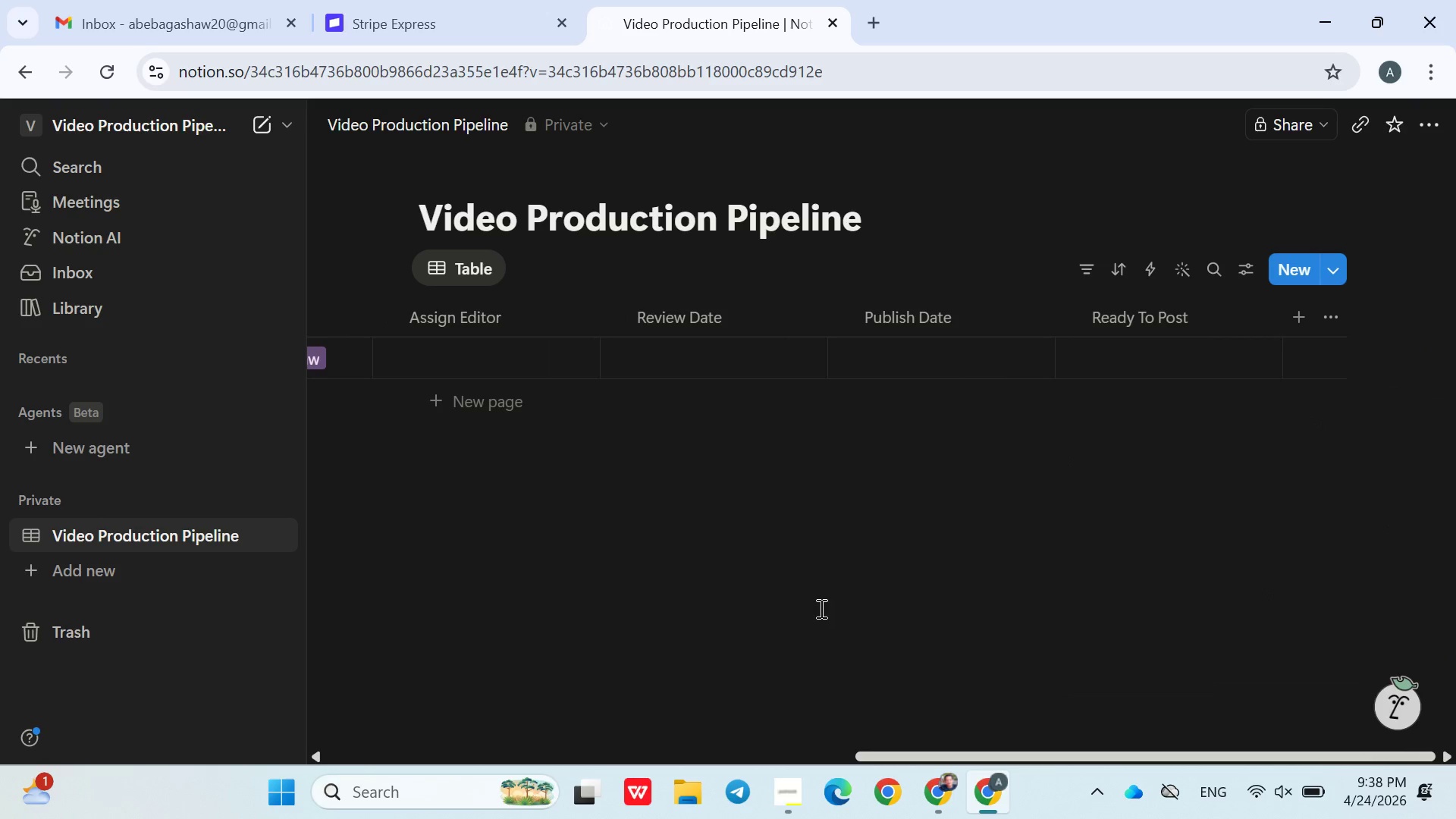 
left_click([820, 608])
 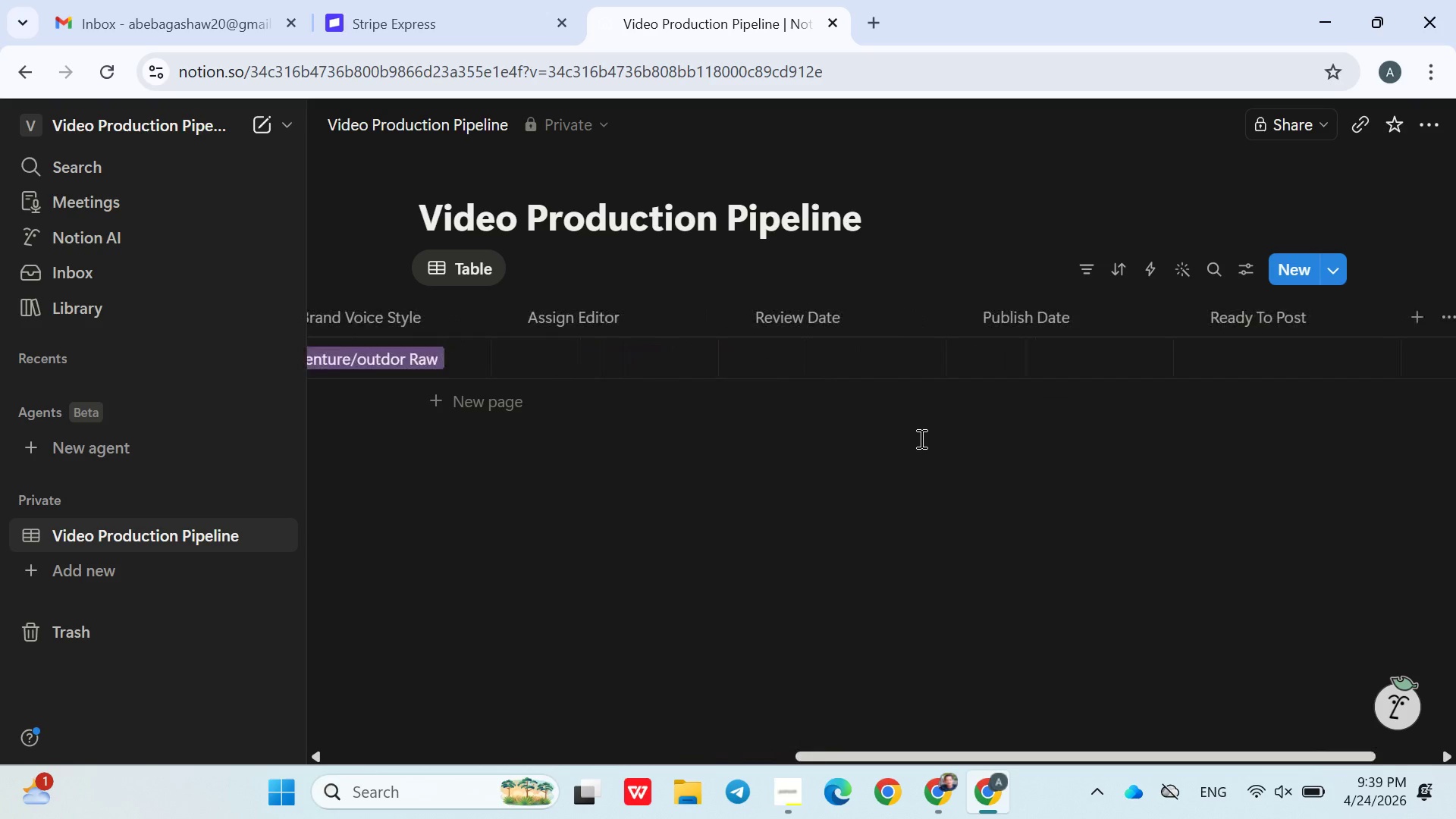 
wait(55.83)
 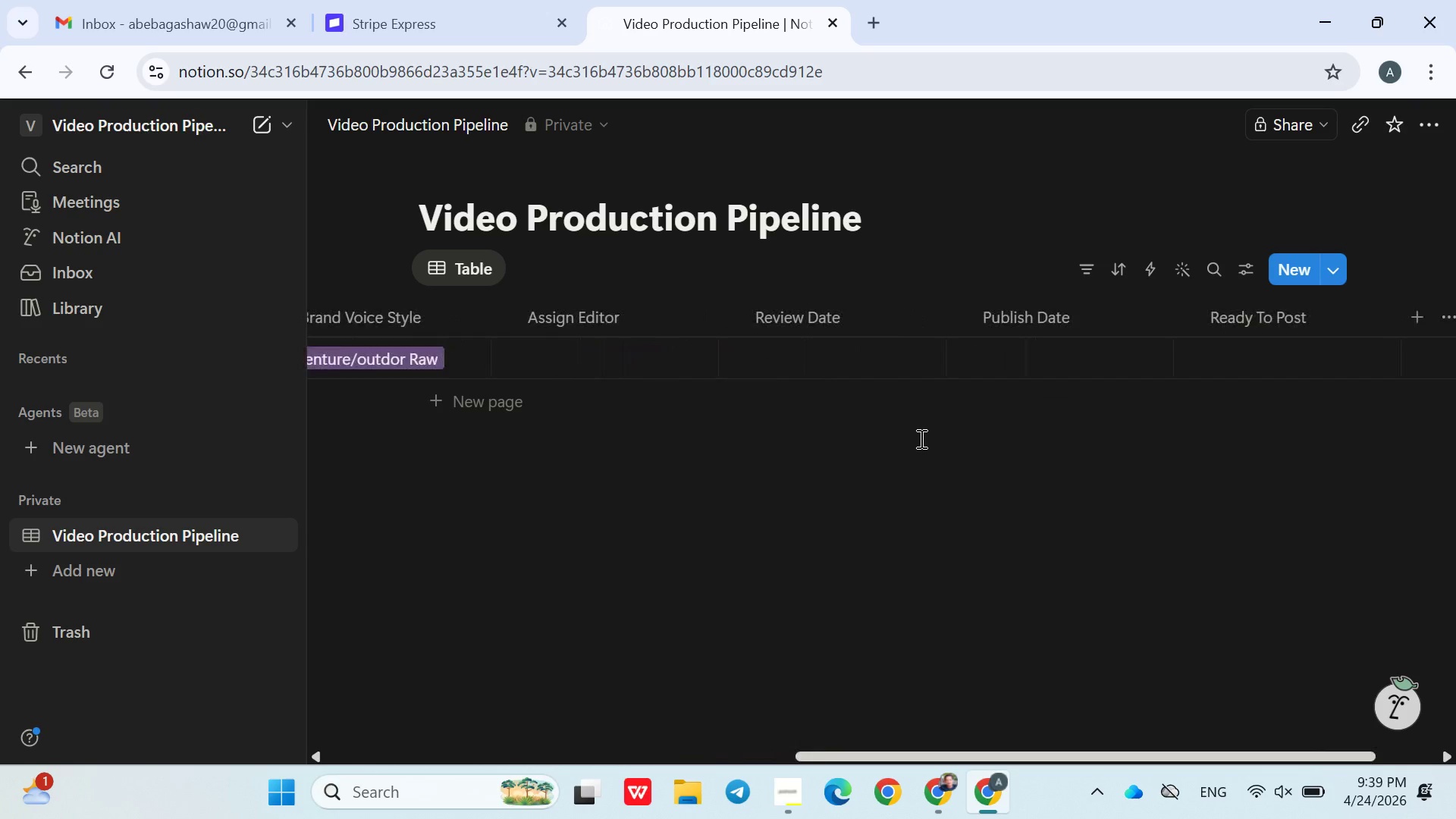 
left_click([739, 358])
 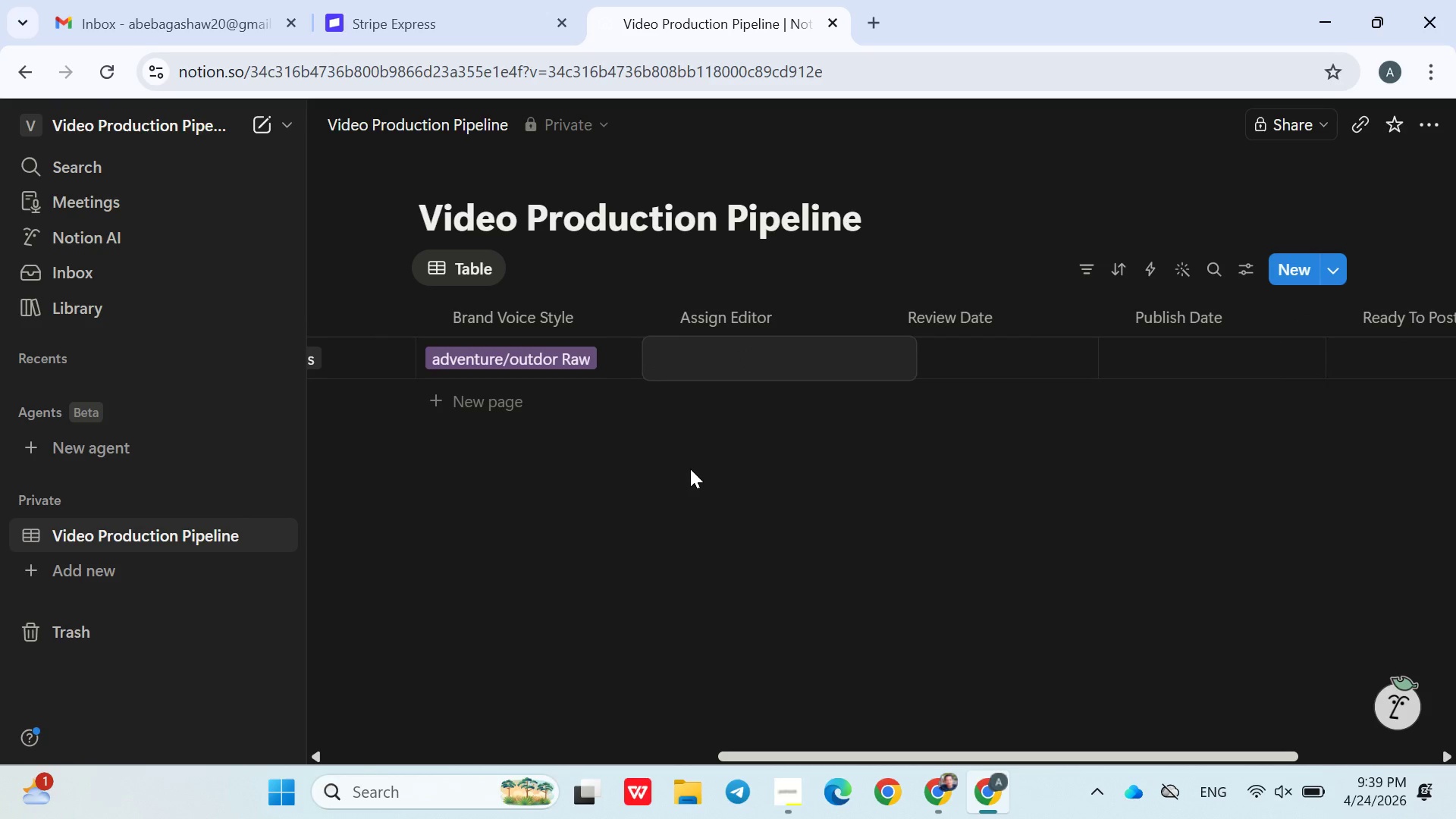 
left_click([690, 469])
 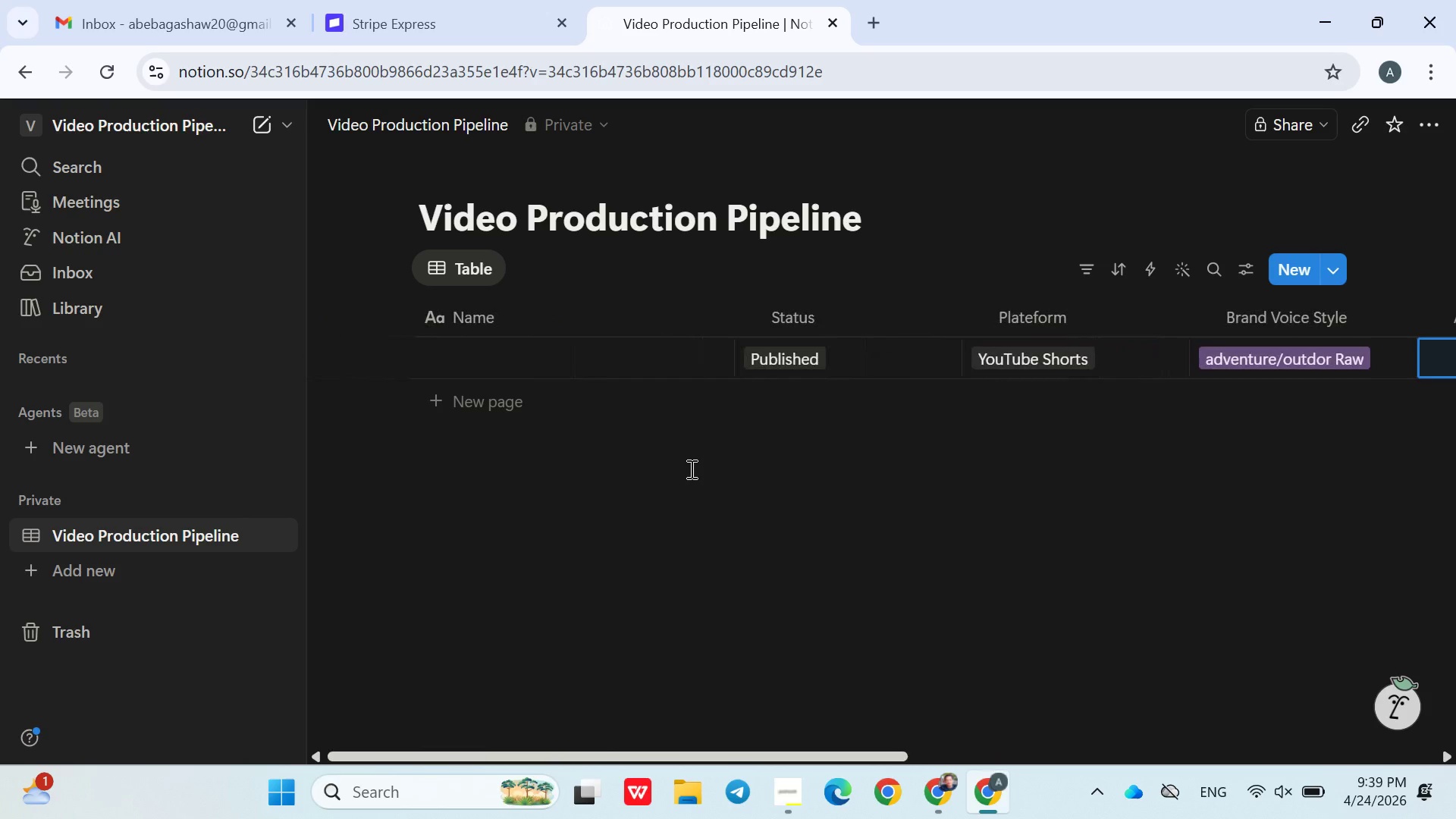 
wait(21.28)
 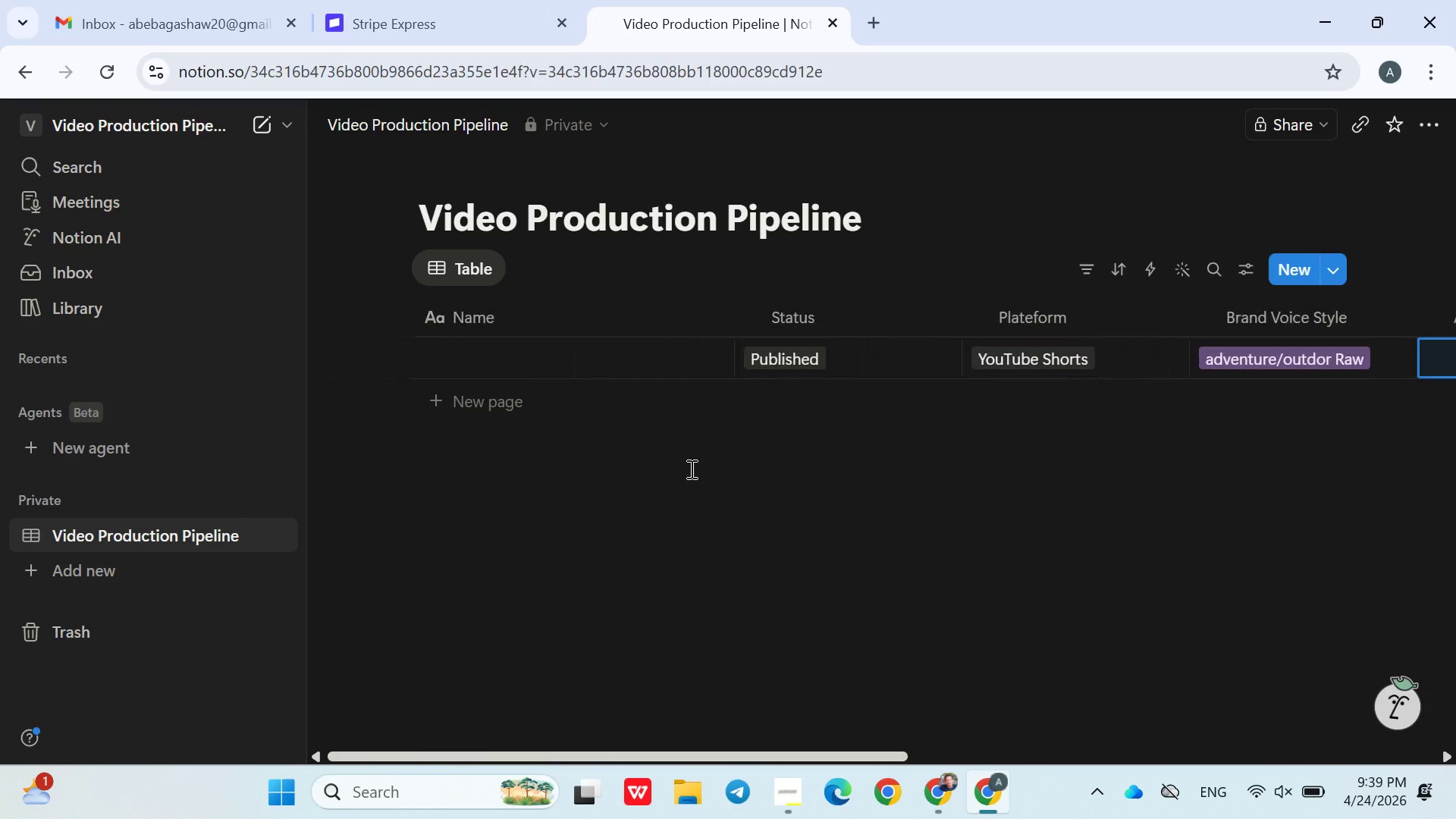 
left_click([468, 357])
 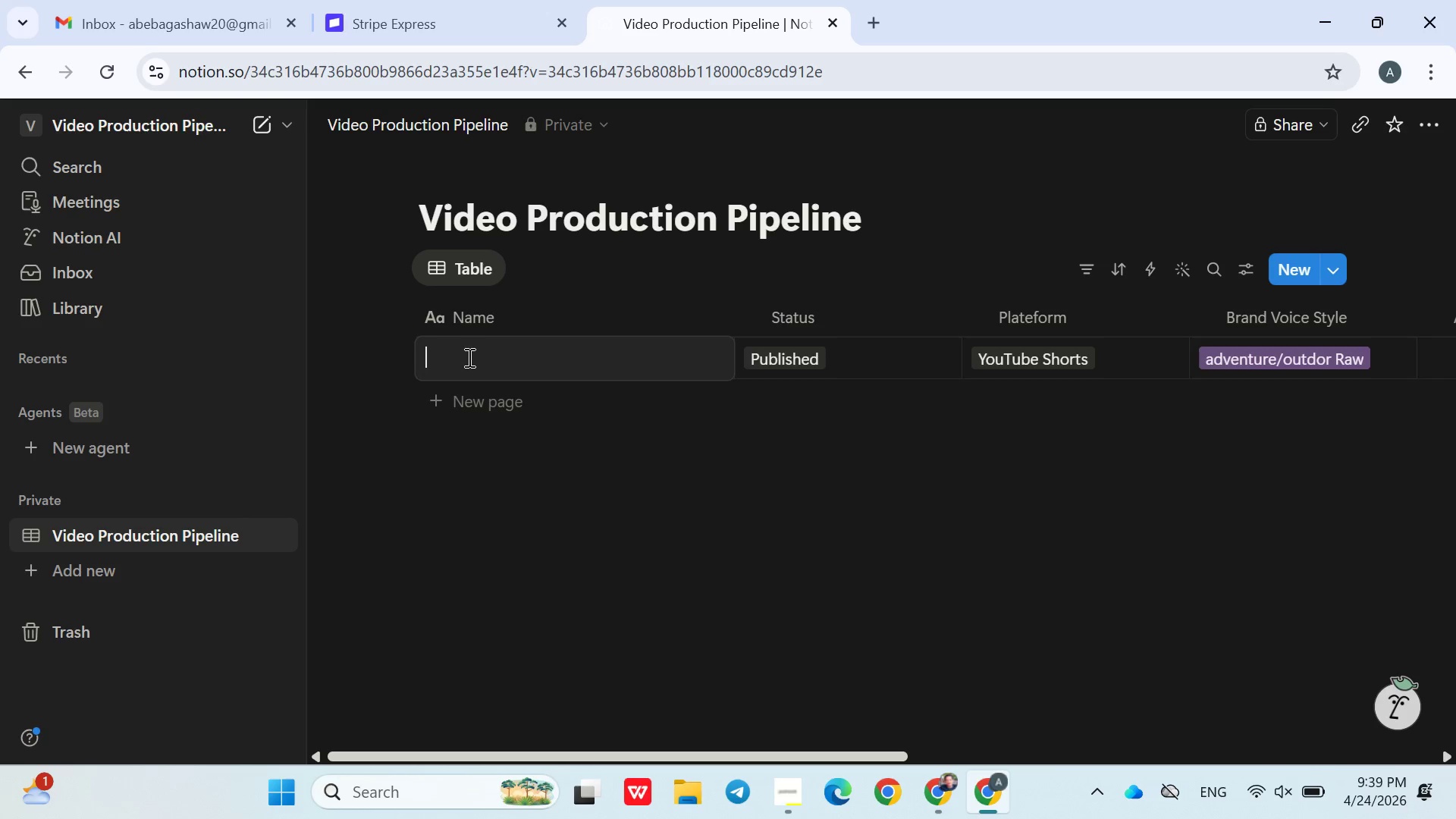 
type(Sunrise Hiking Reel)
 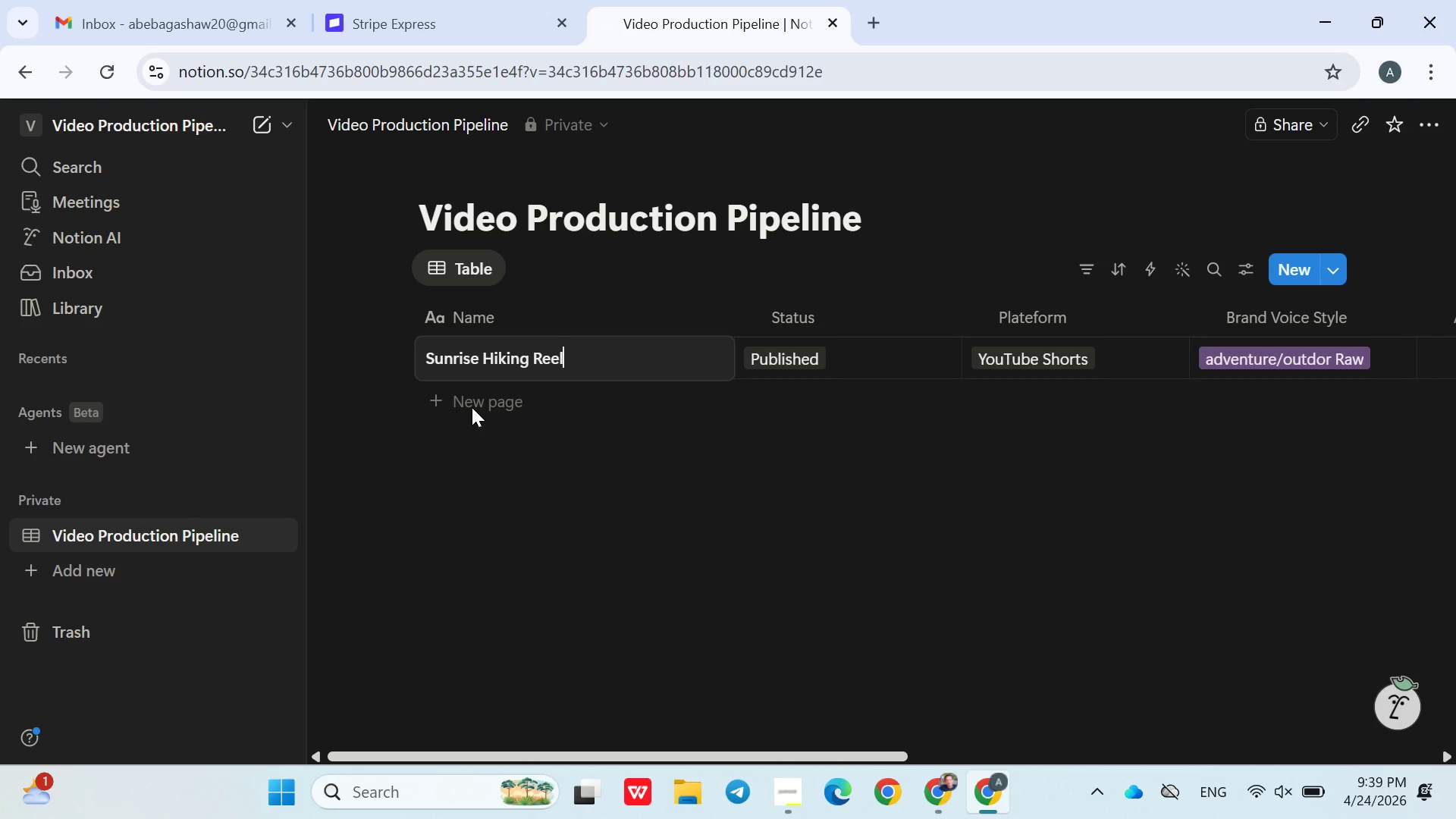 
left_click([475, 411])
 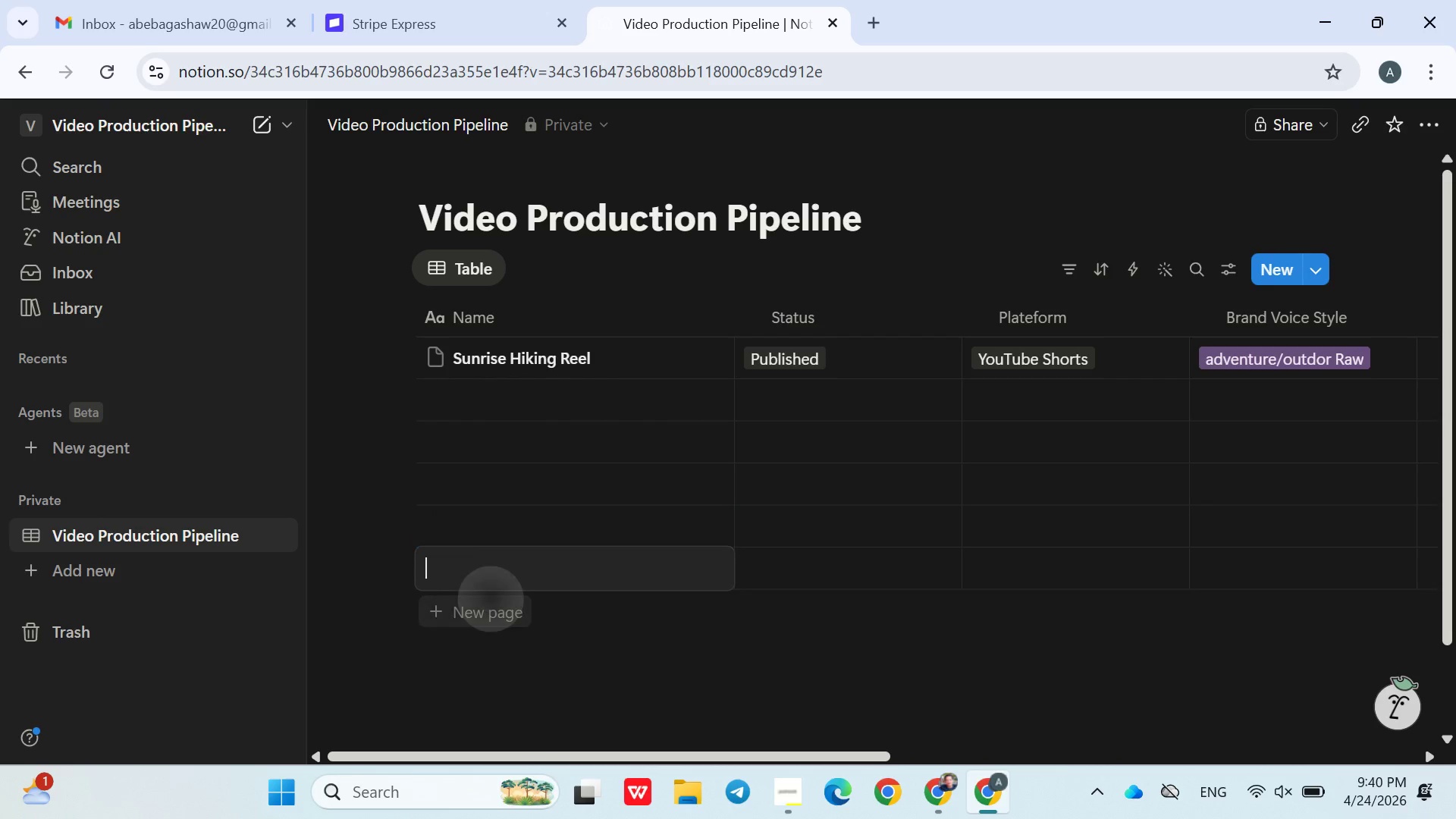 
wait(9.95)
 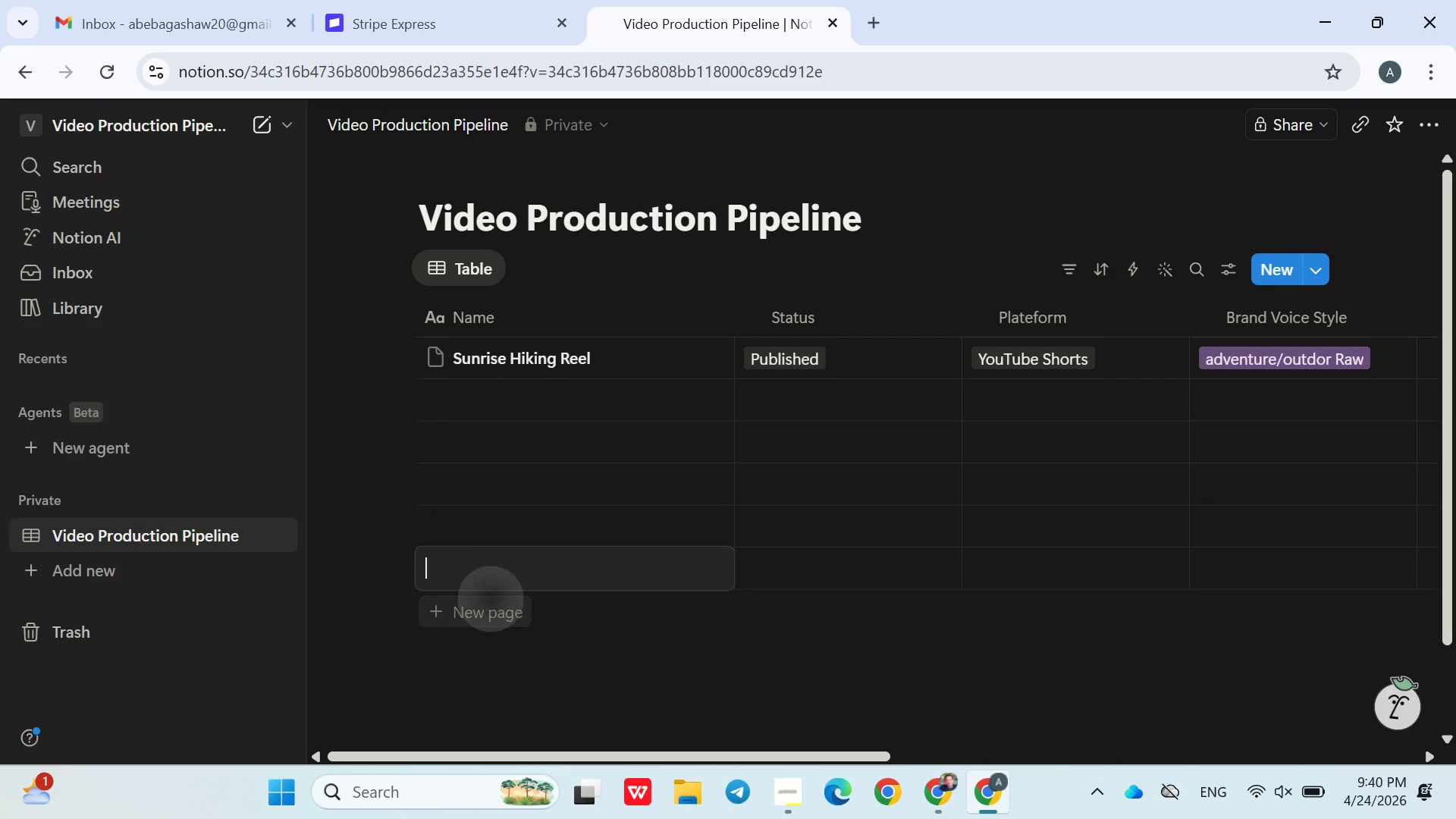 
left_click([565, 368])
 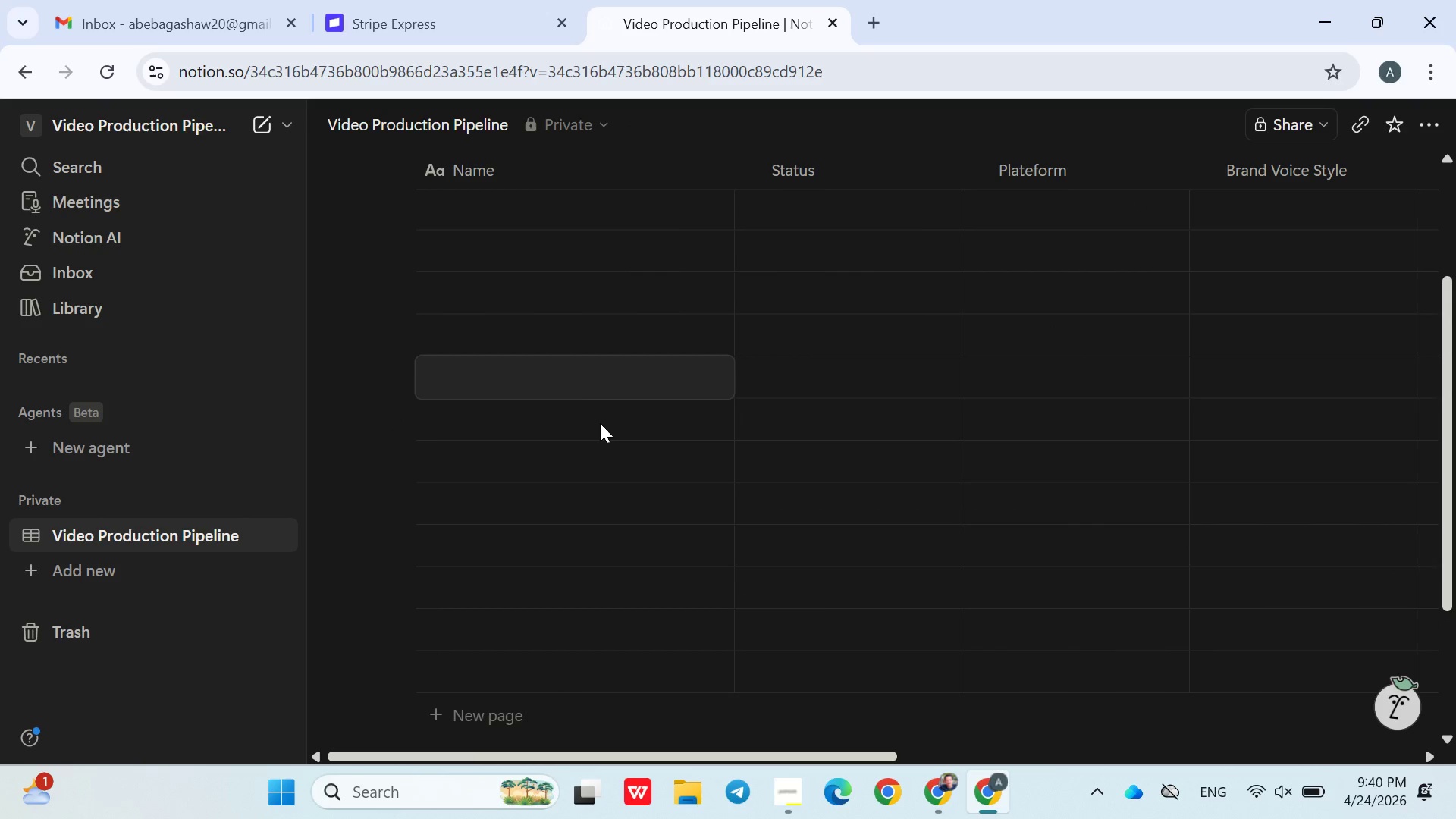 
left_click([600, 425])
 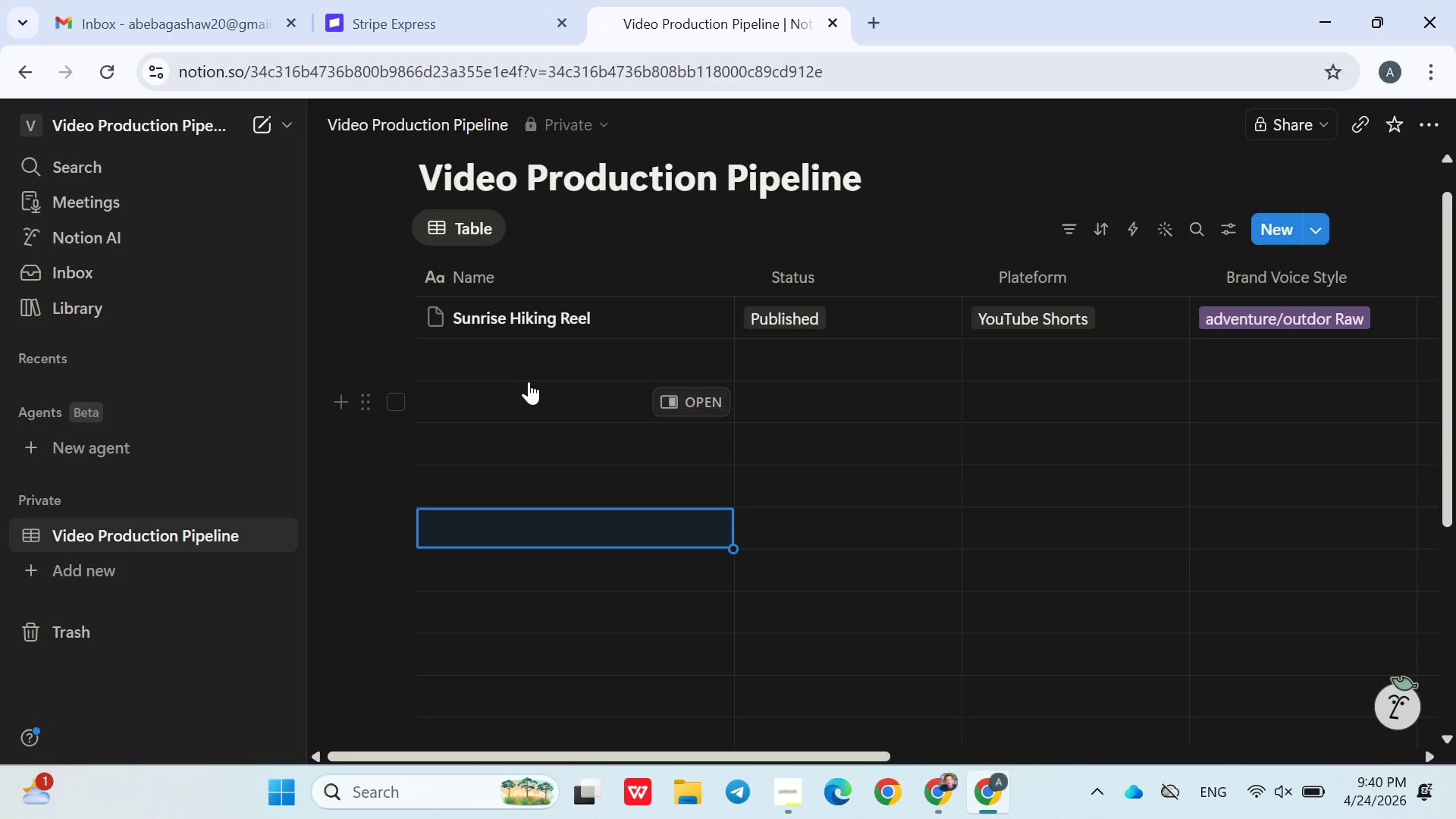 
left_click([517, 361])
 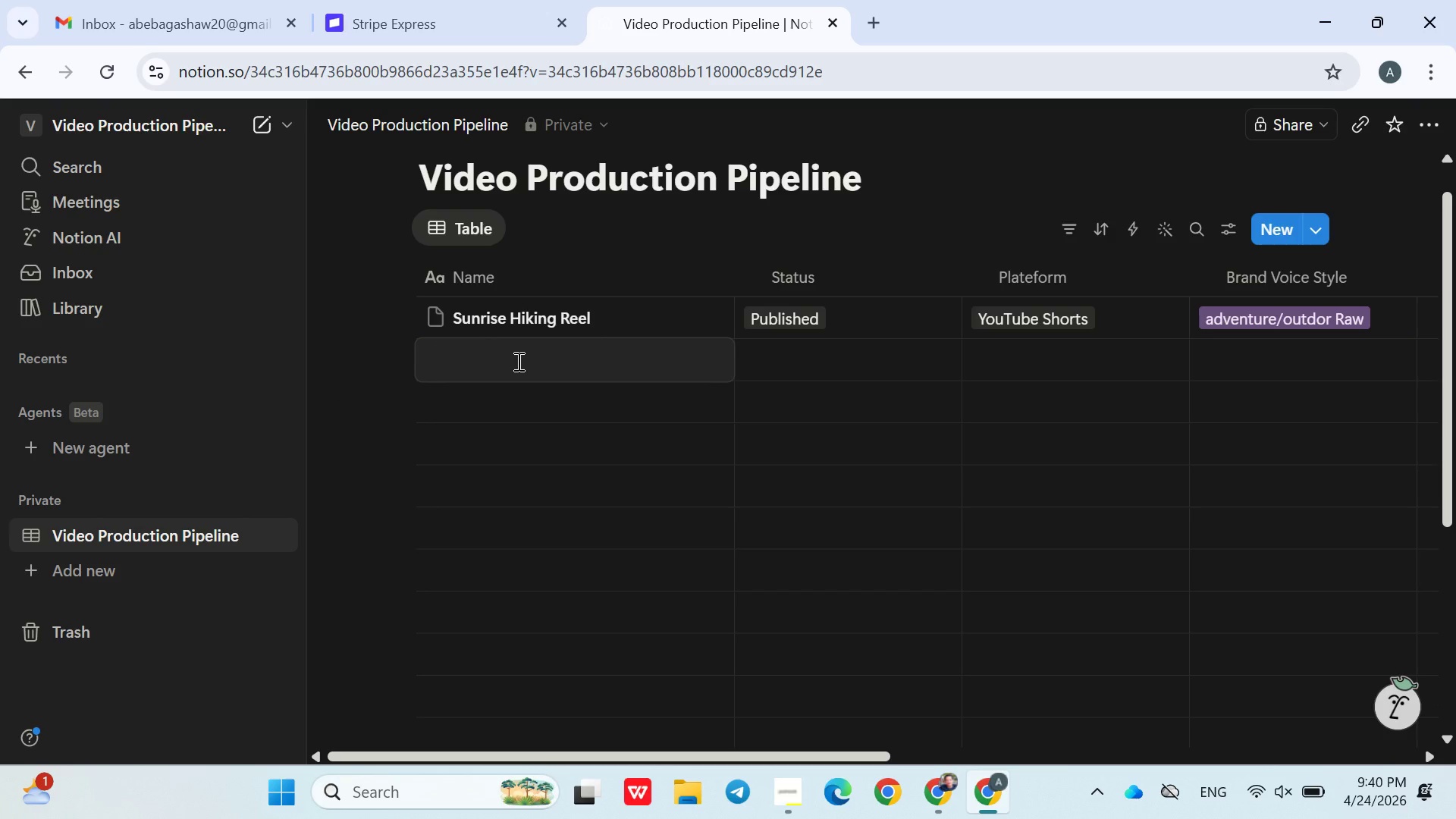 
type(Camping Gear Review)
 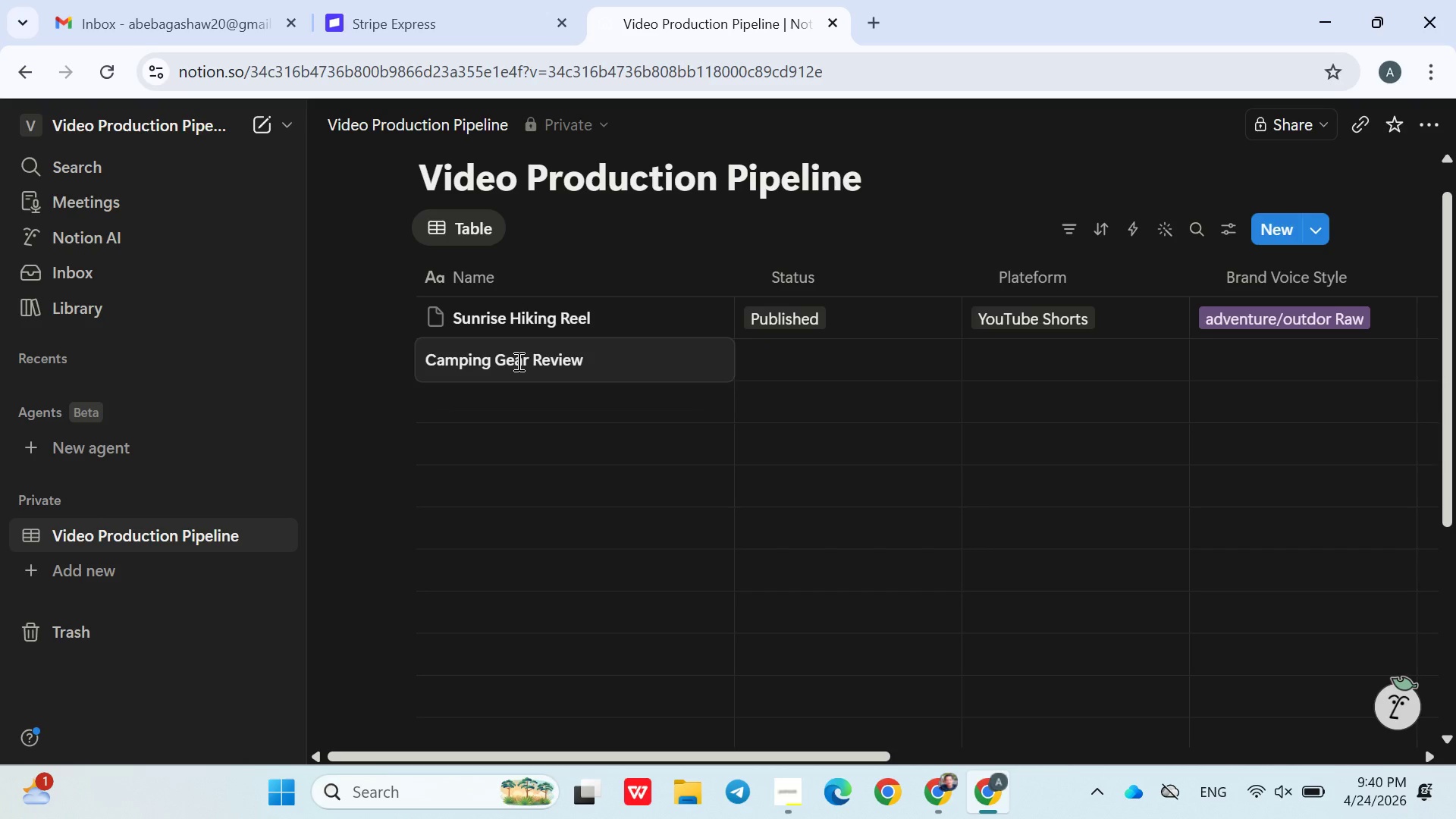 
key(Enter)
 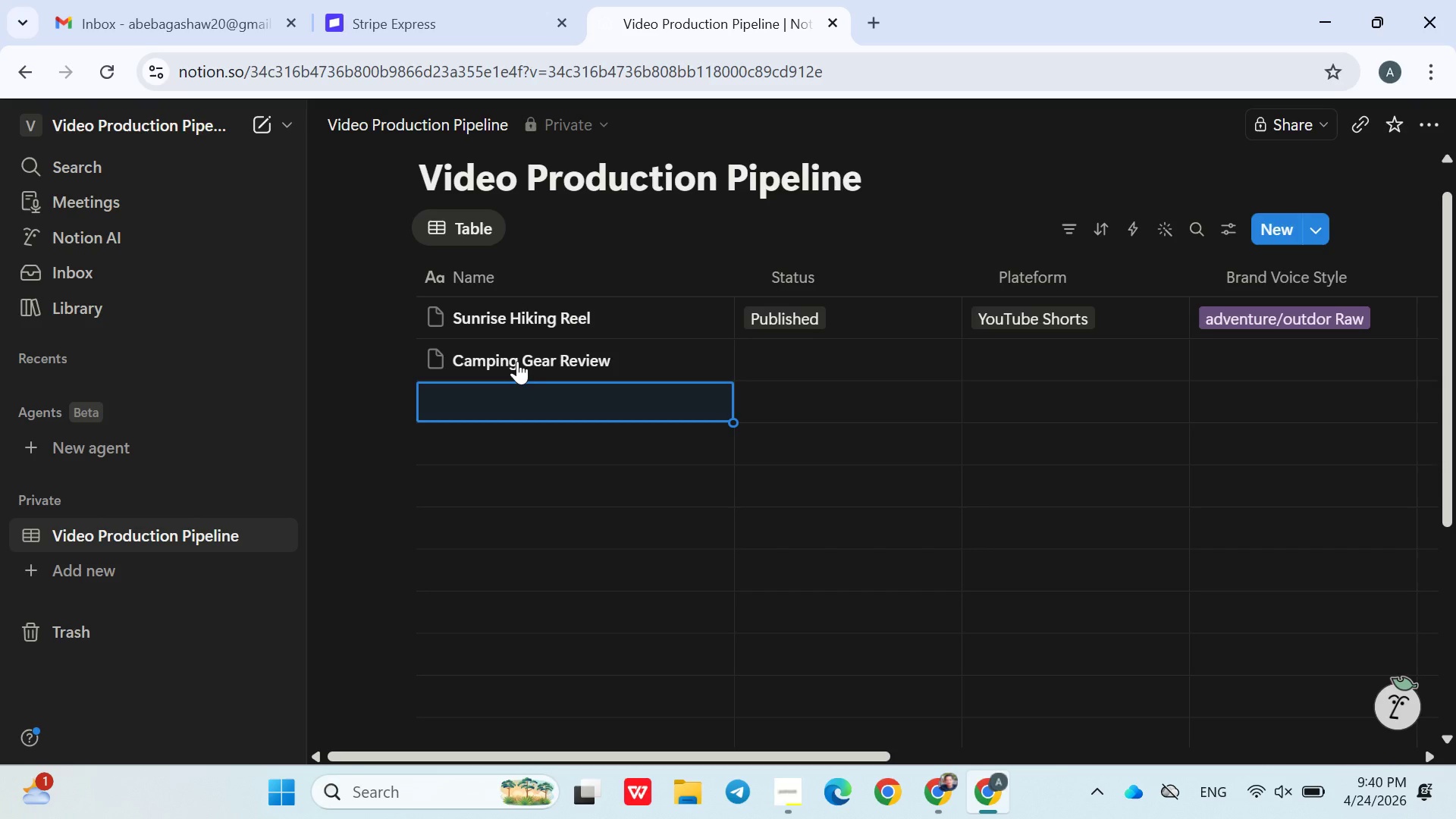 
type(R)
key(Backspace)
type(Trail )
 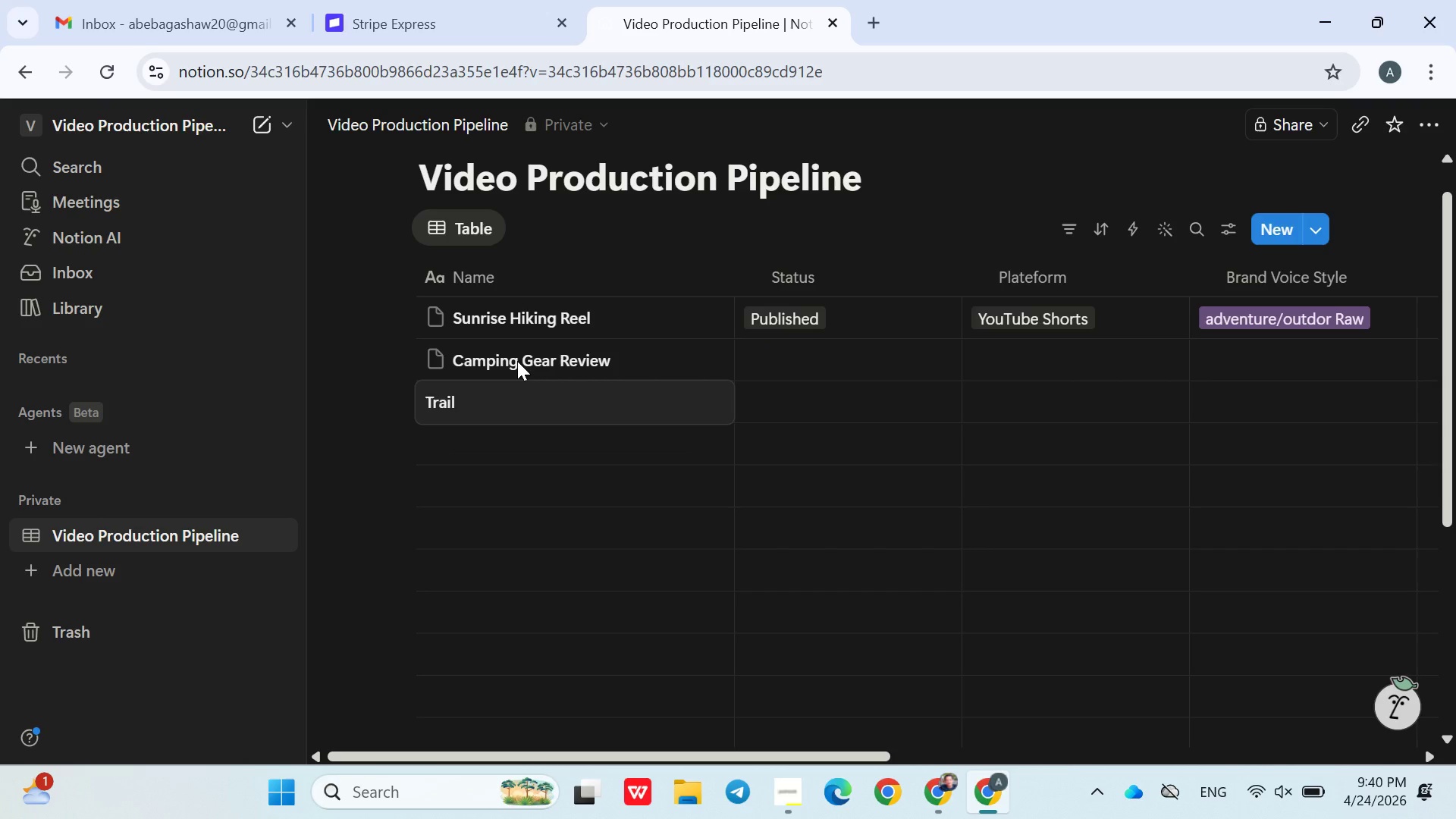 
type(Run)
 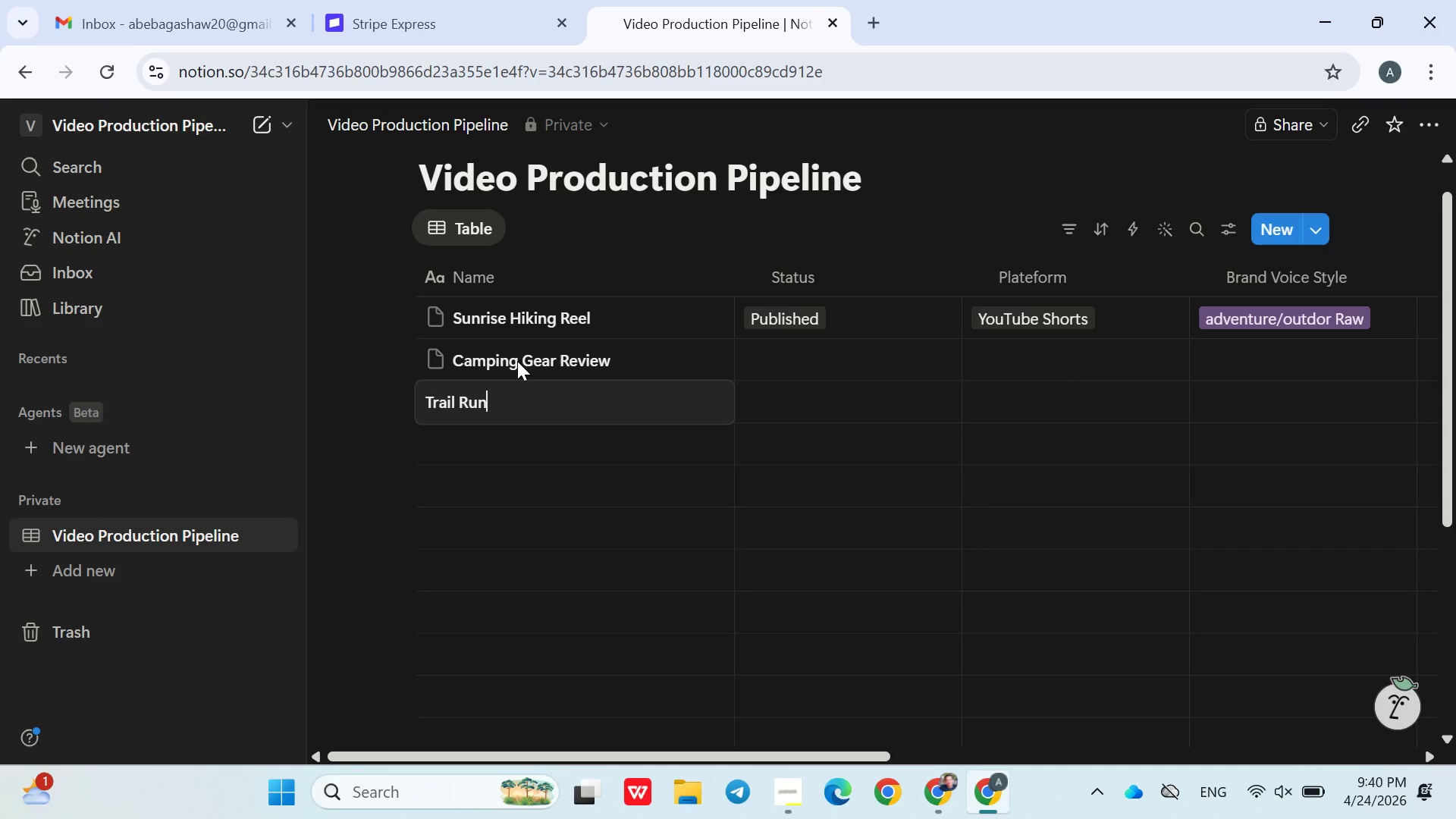 
type(ning POV)
 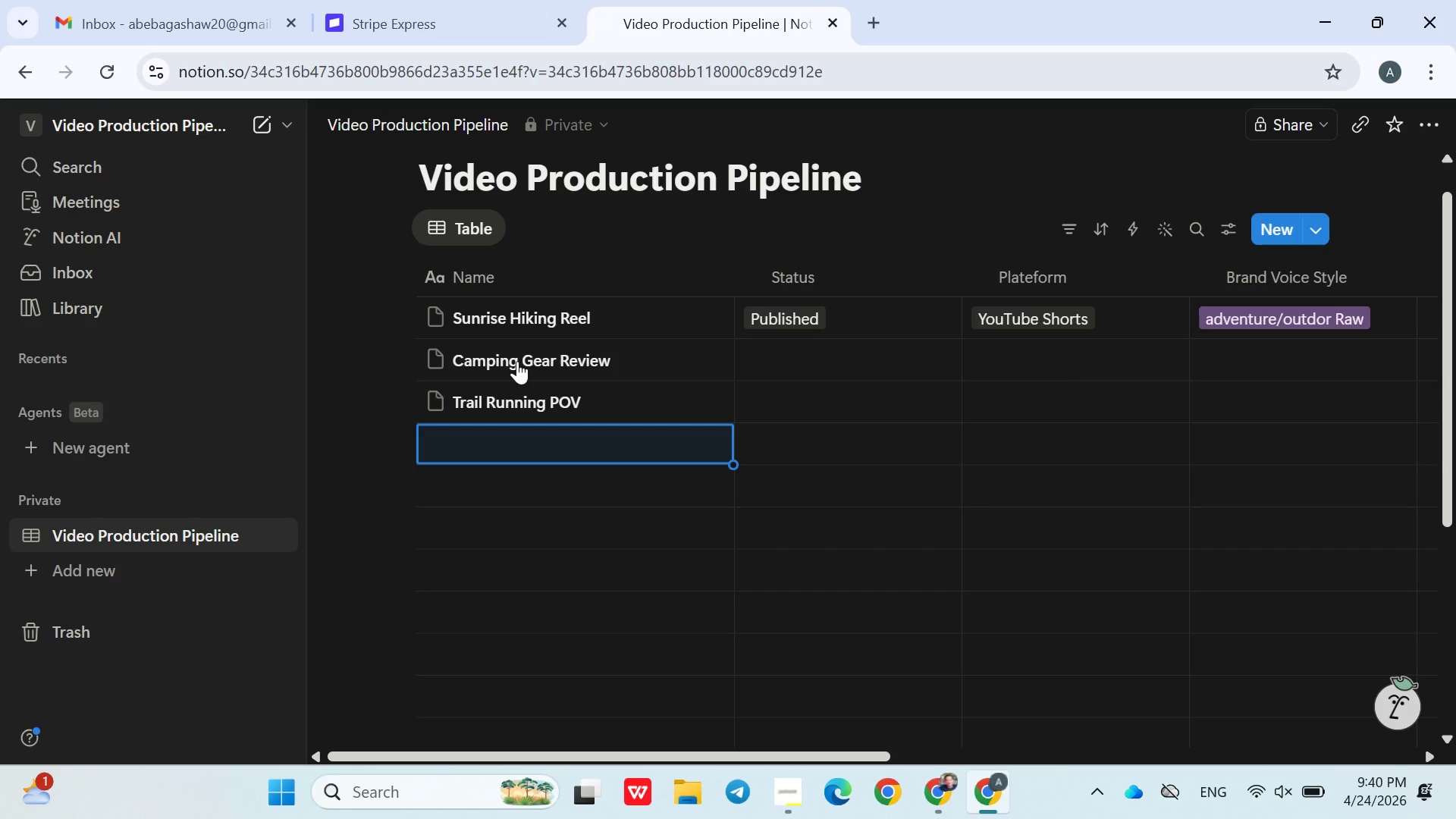 
 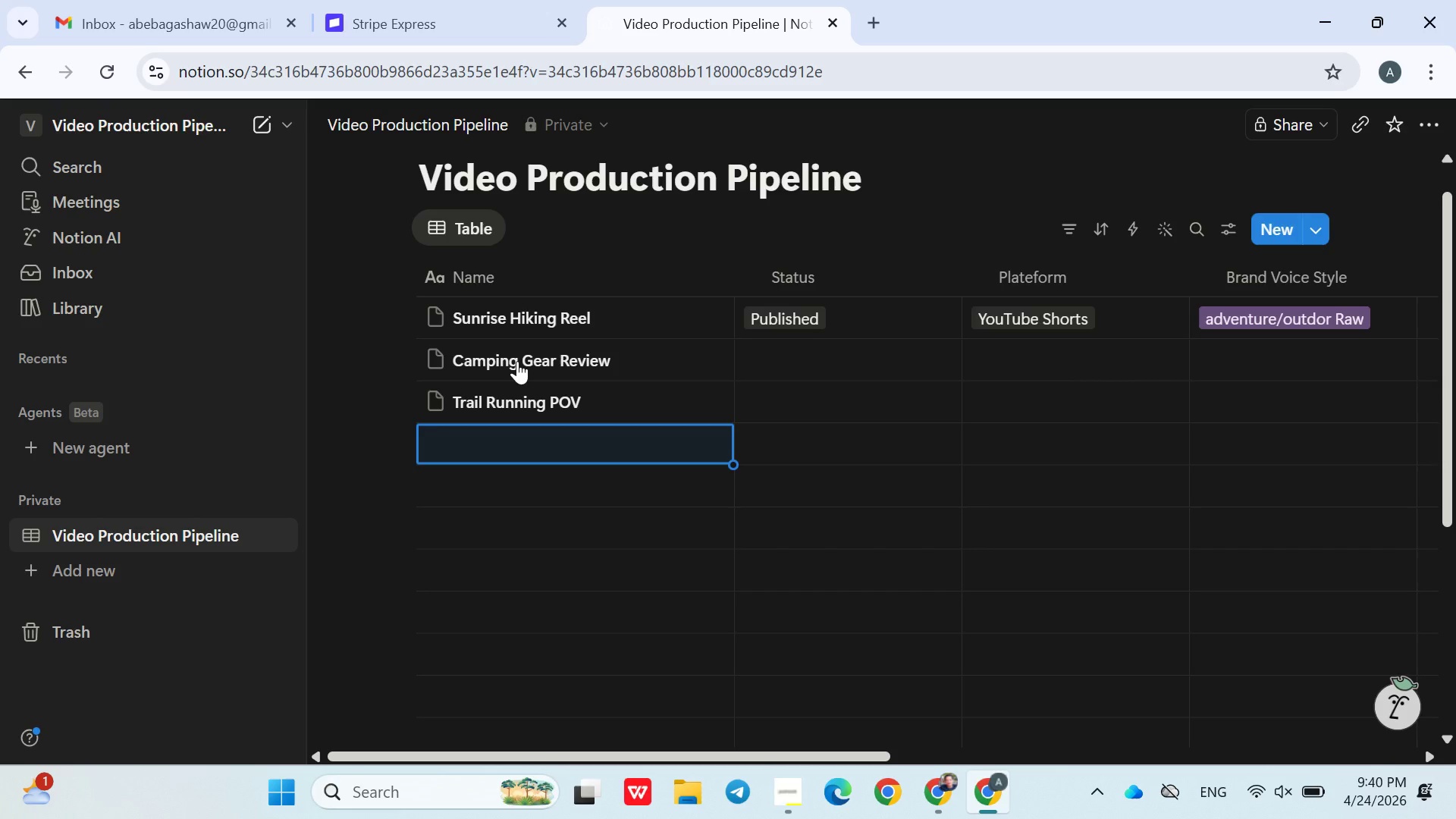 
key(Enter)
 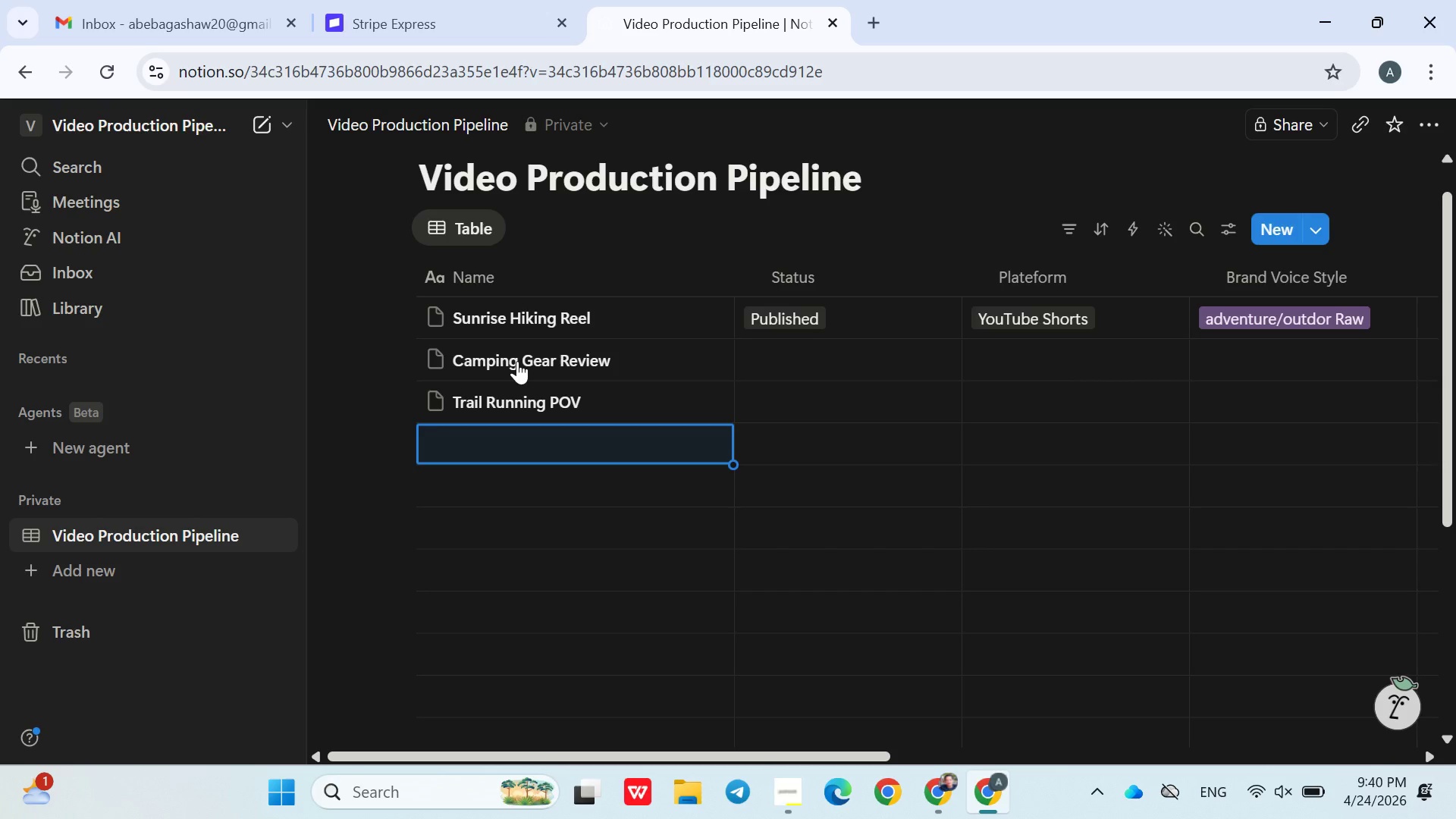 
type(Mountain Tutot)
key(Backspace)
type(rial)
 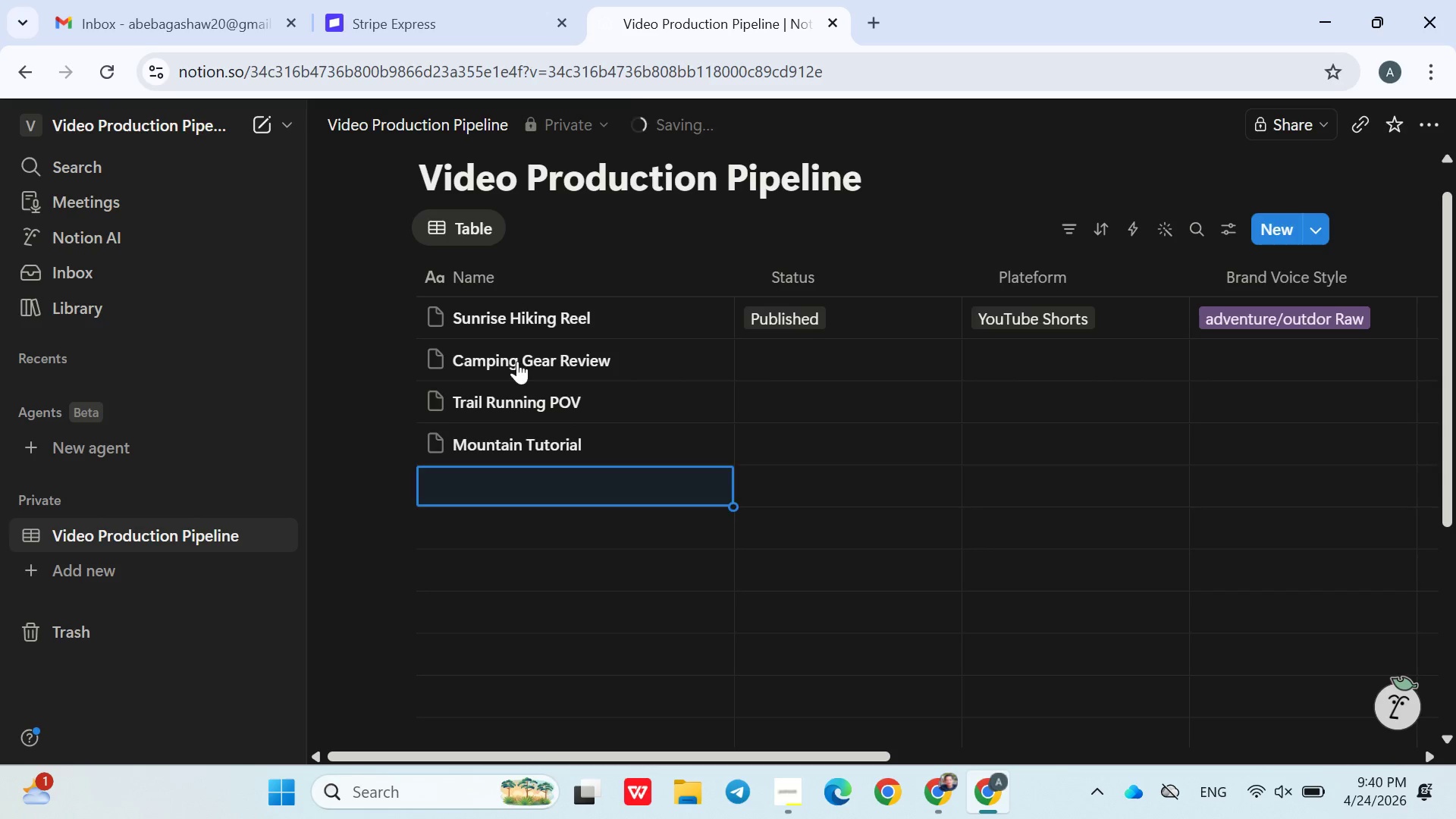 
key(Enter)
 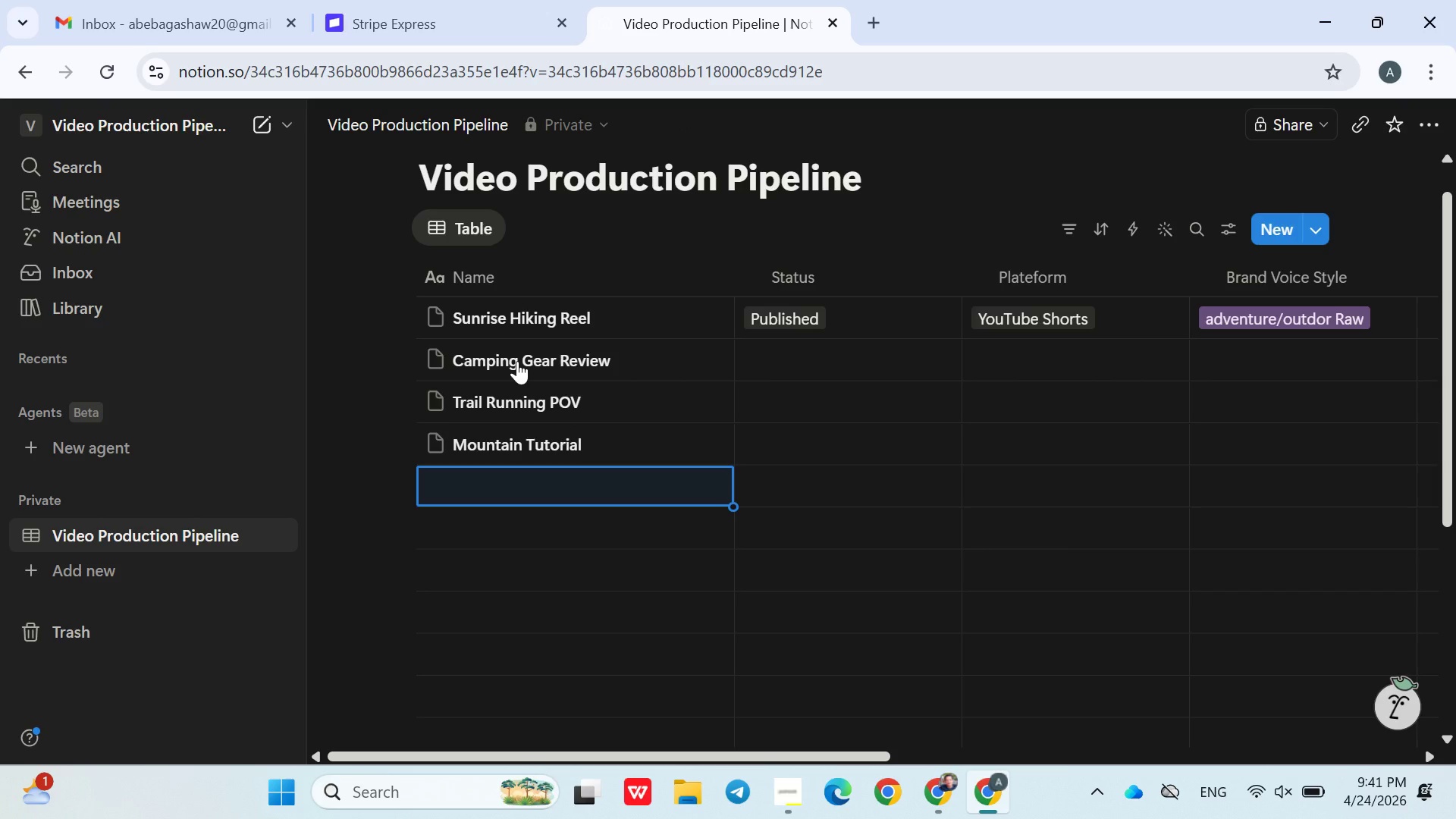 
wait(7.23)
 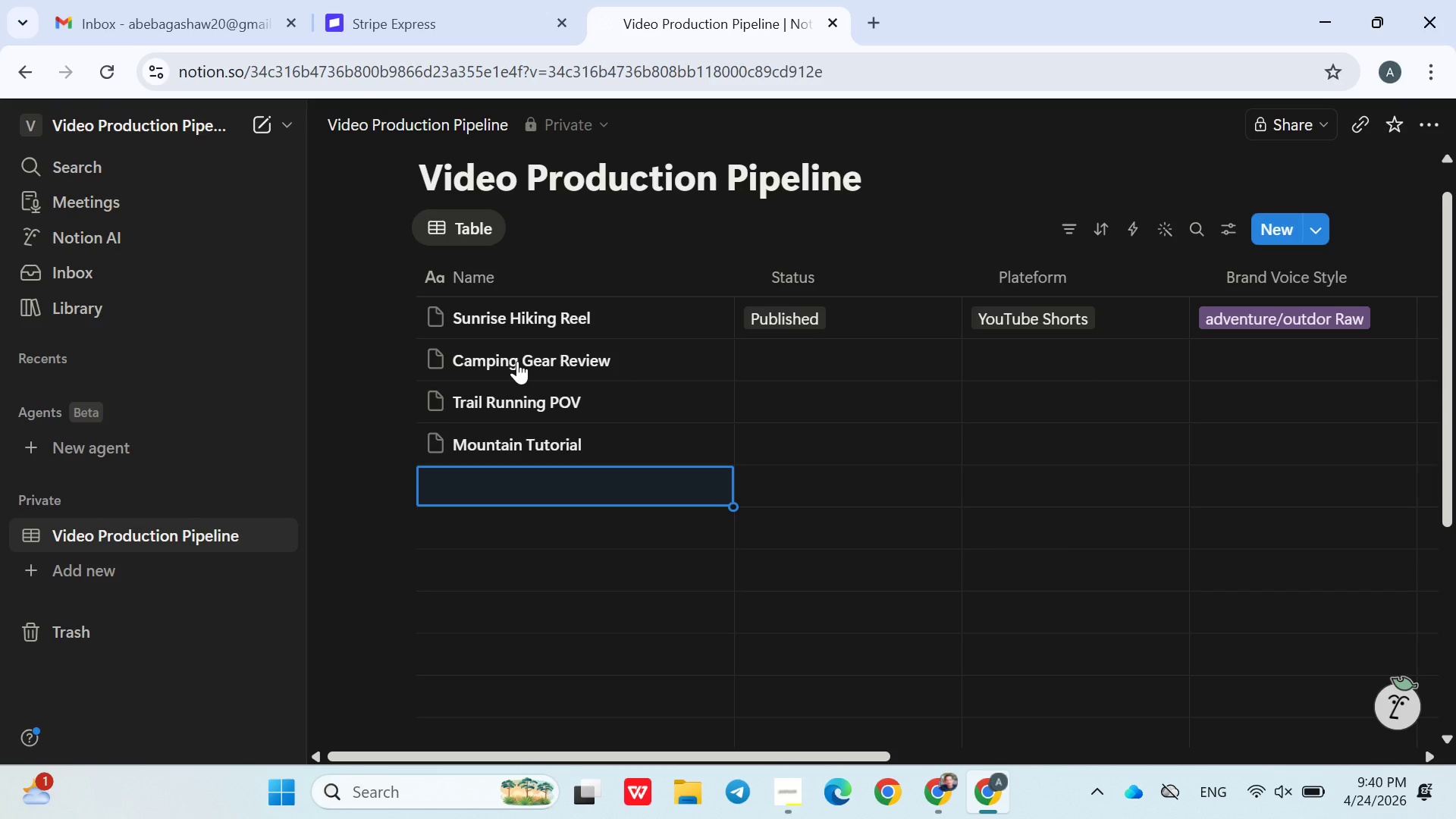 
type(Tent setup Tutorial)
 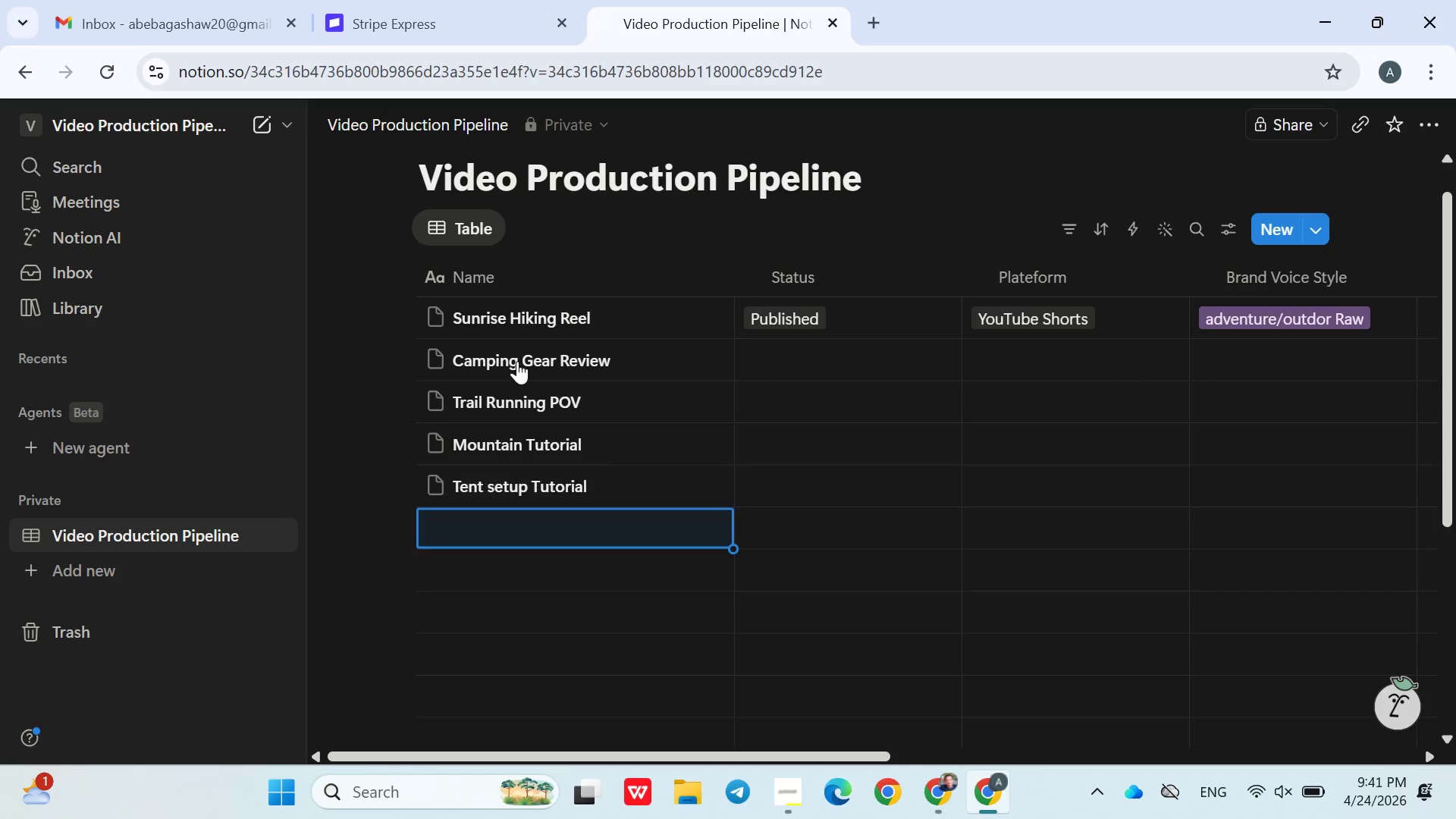 
key(Enter)
 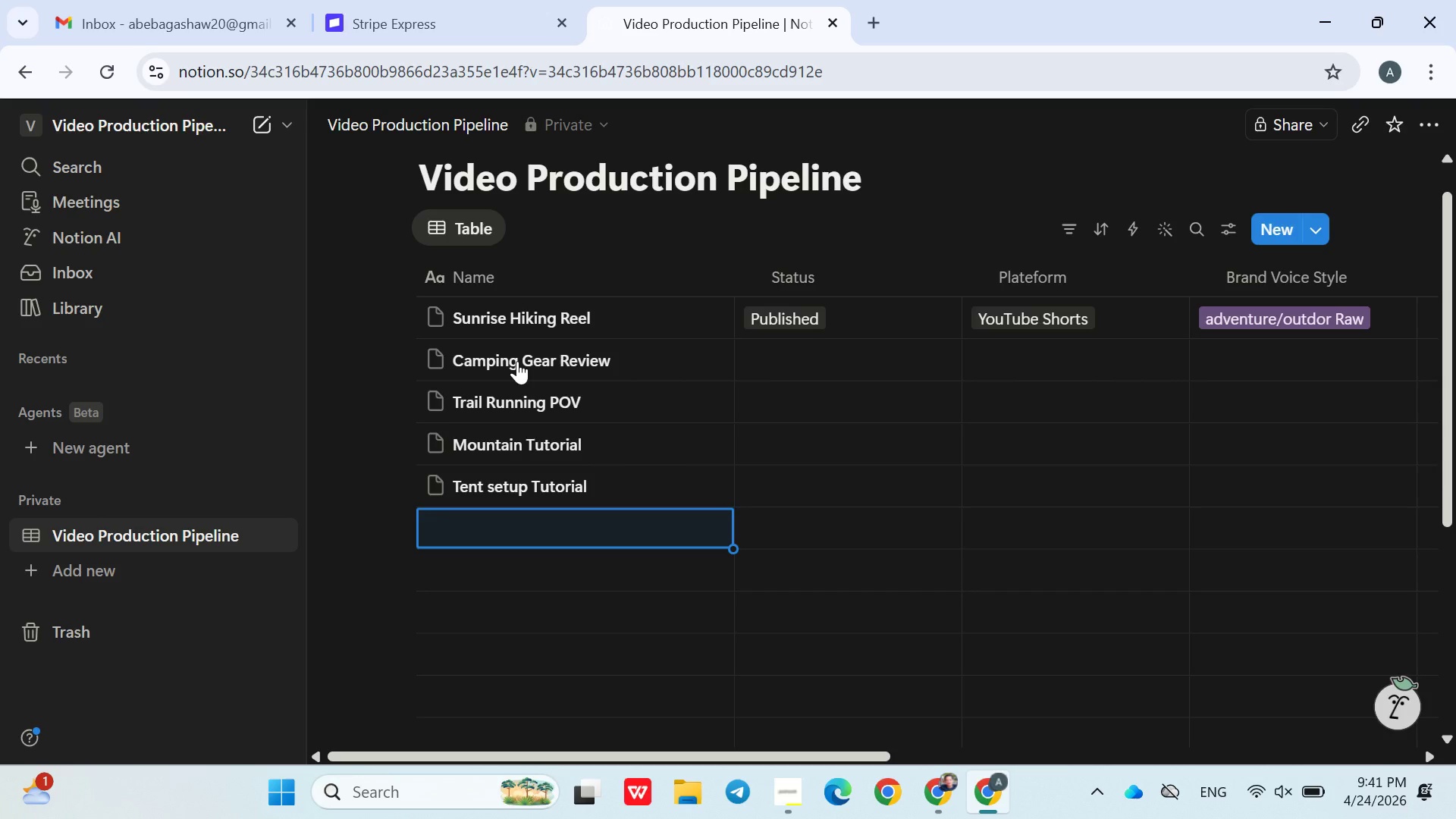 
type(River )
 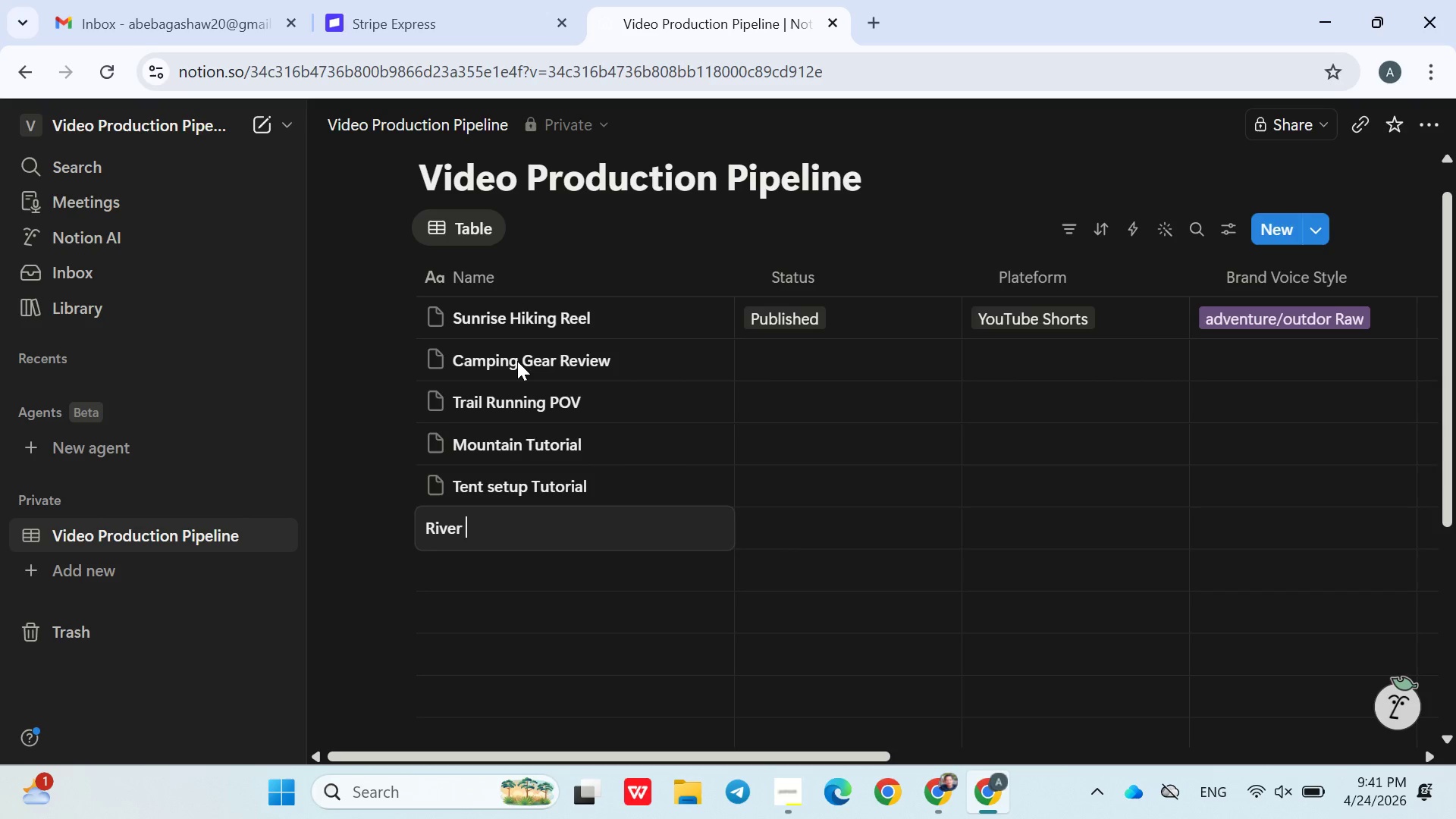 
type(Crossing Clip)
 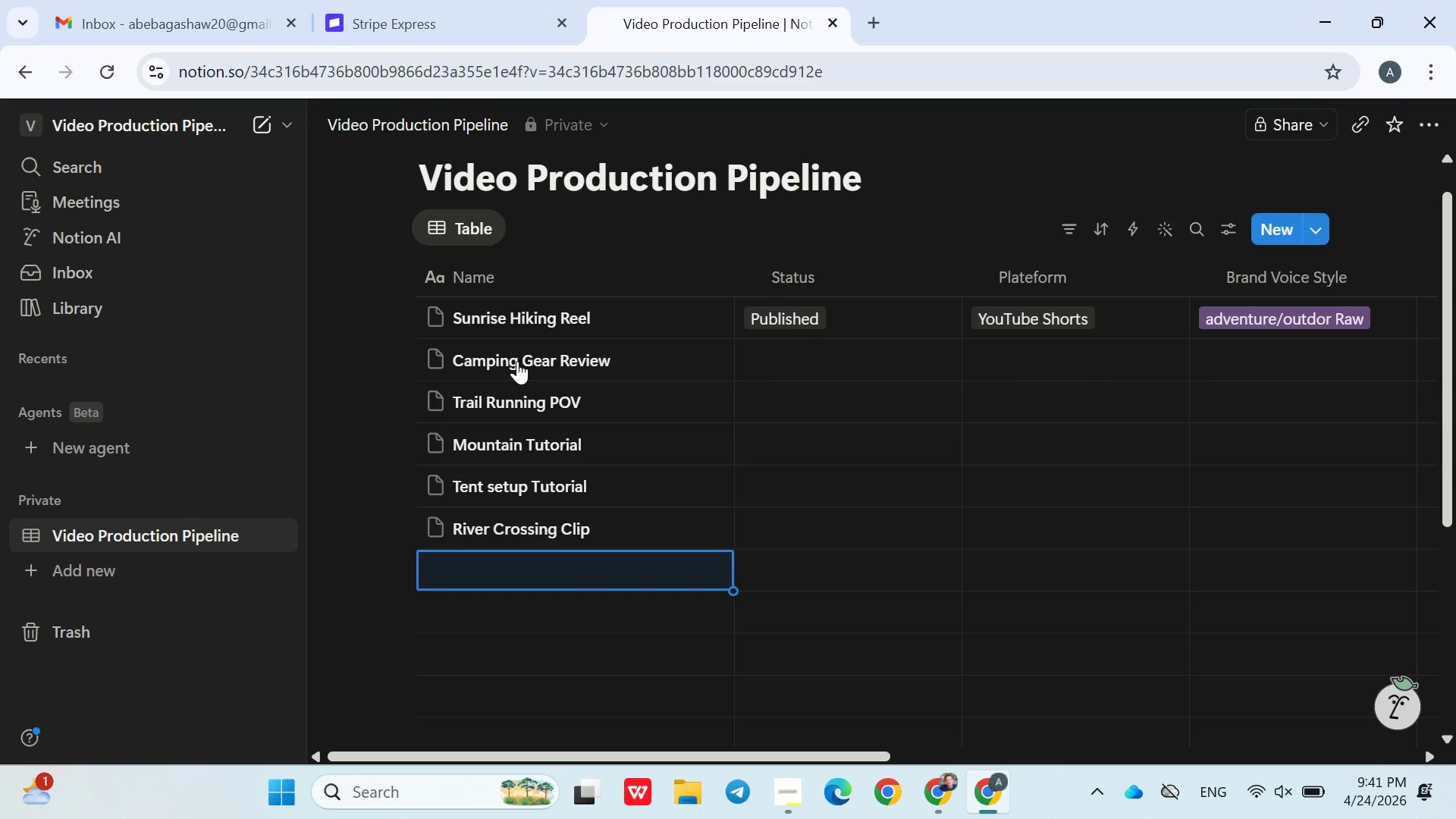 
key(Enter)
 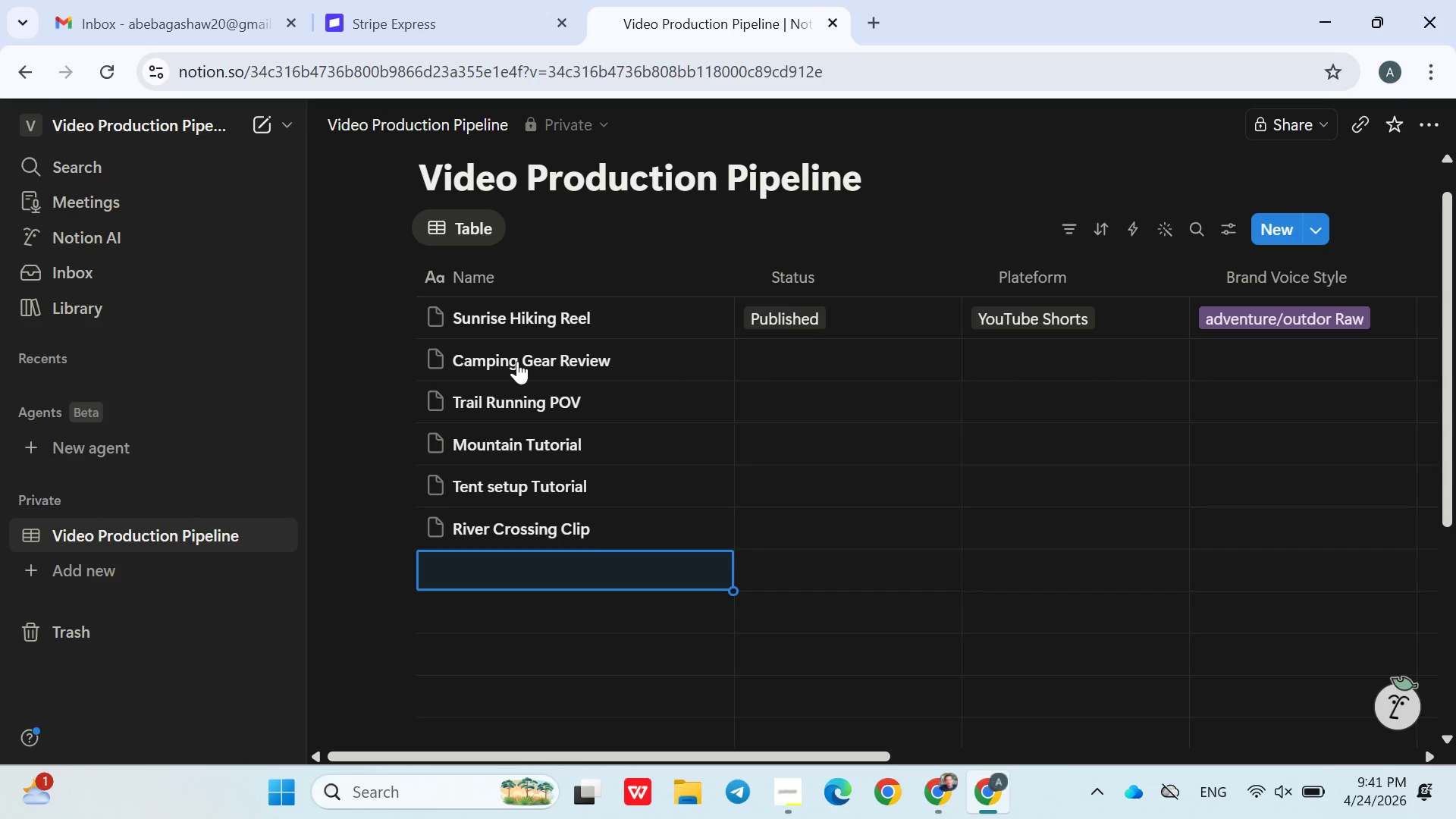 
type(Campfire Cooking)
 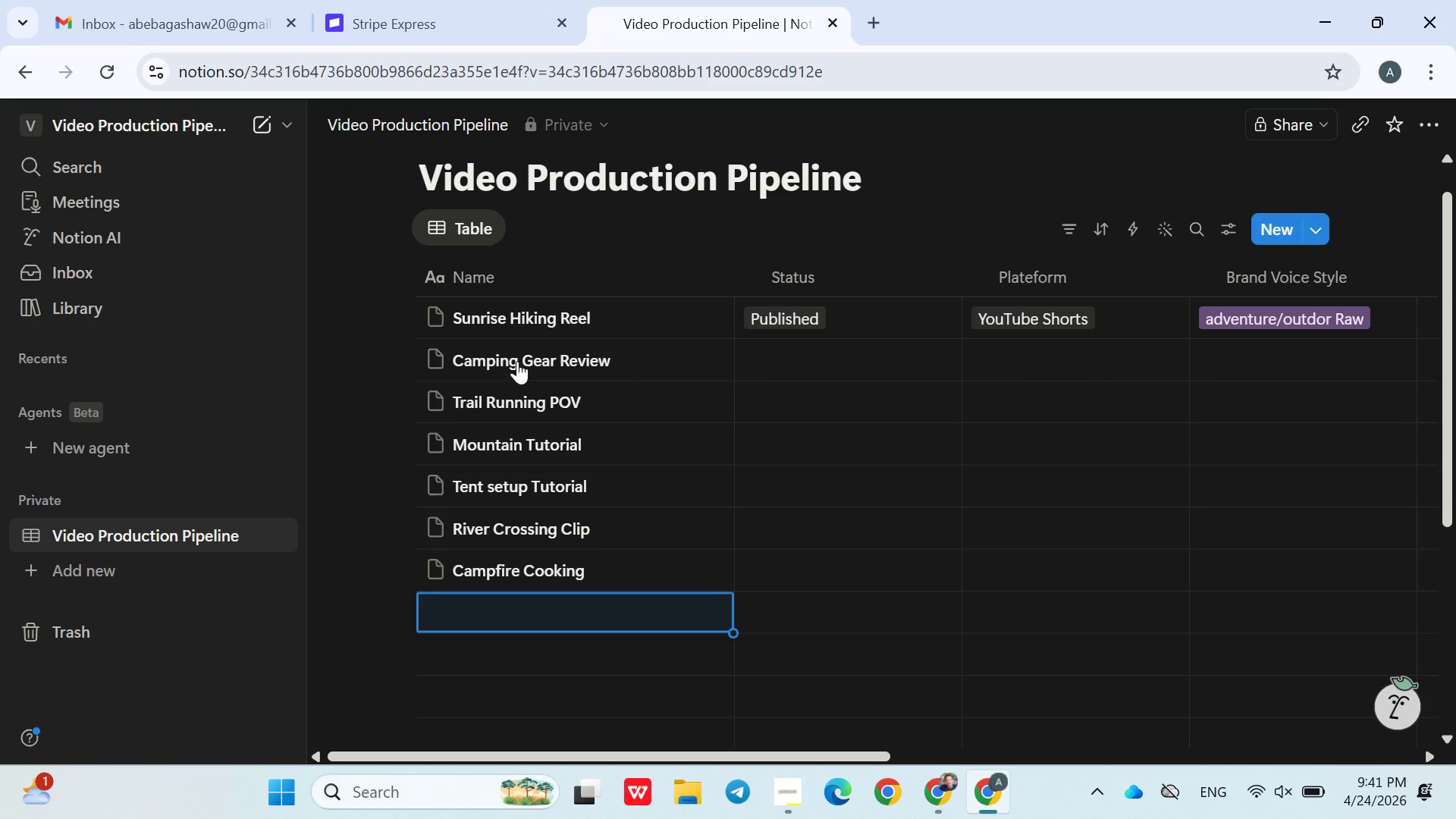 
key(Enter)
 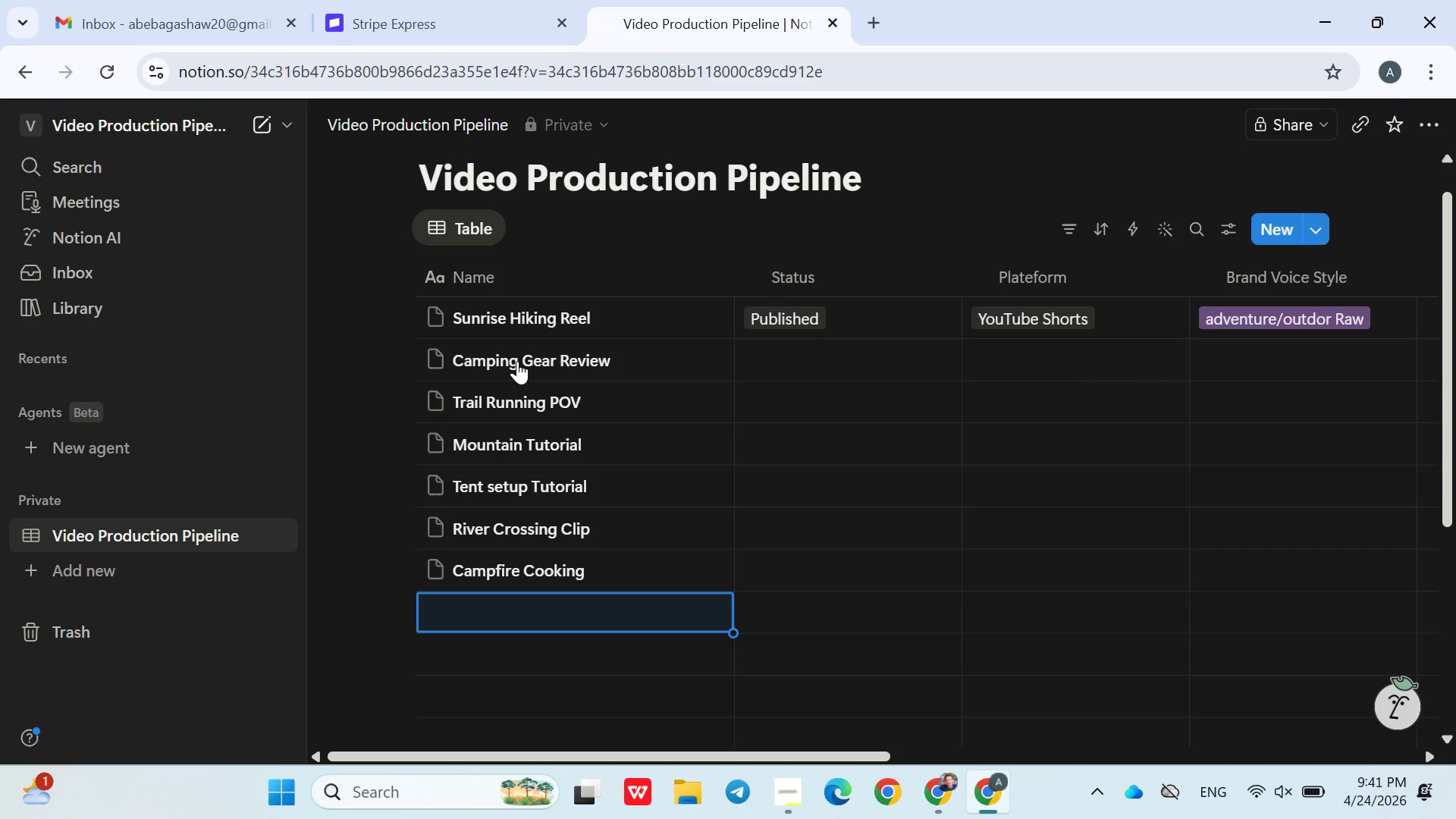 
type(Hiking Tips)
 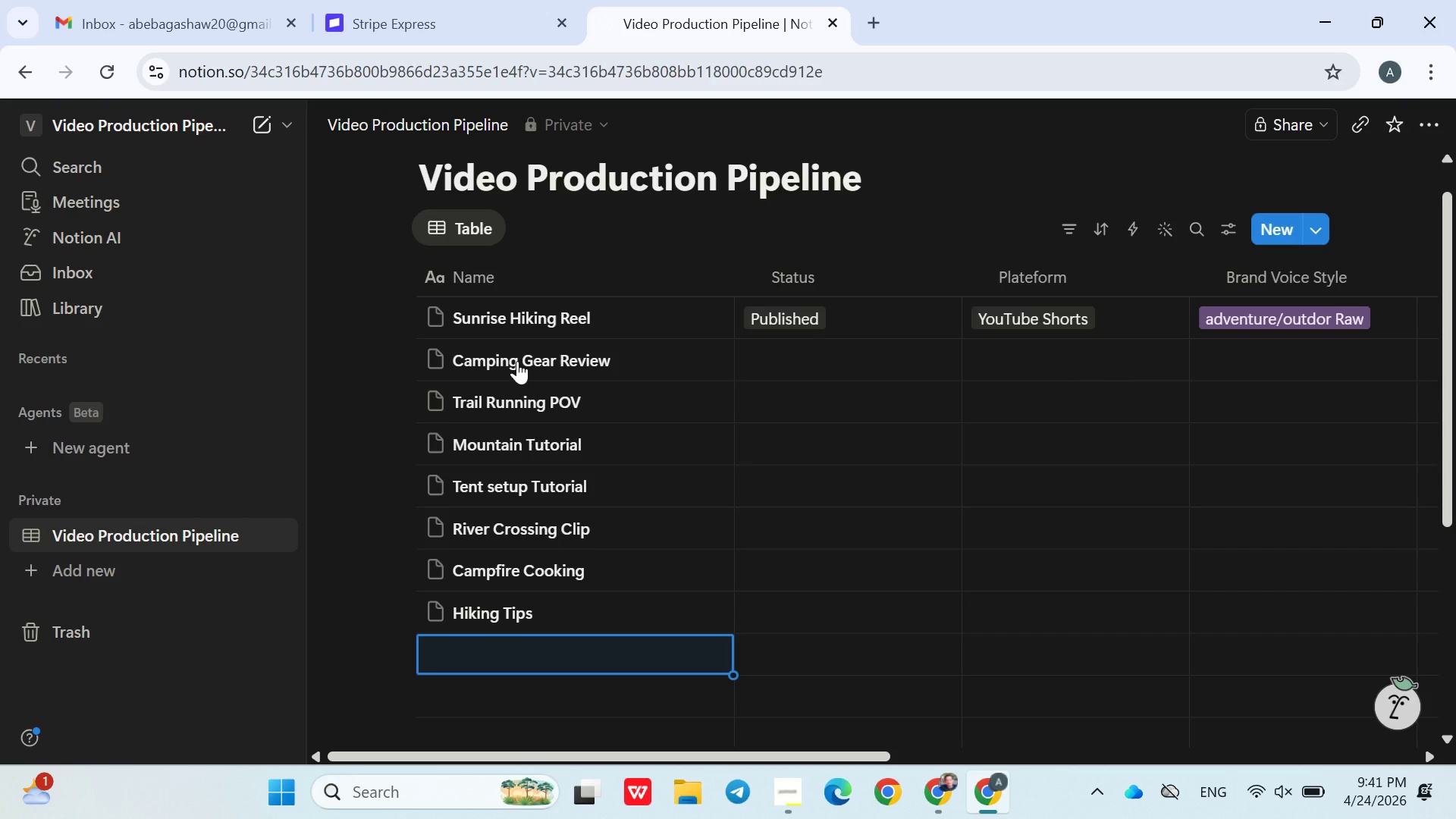 
 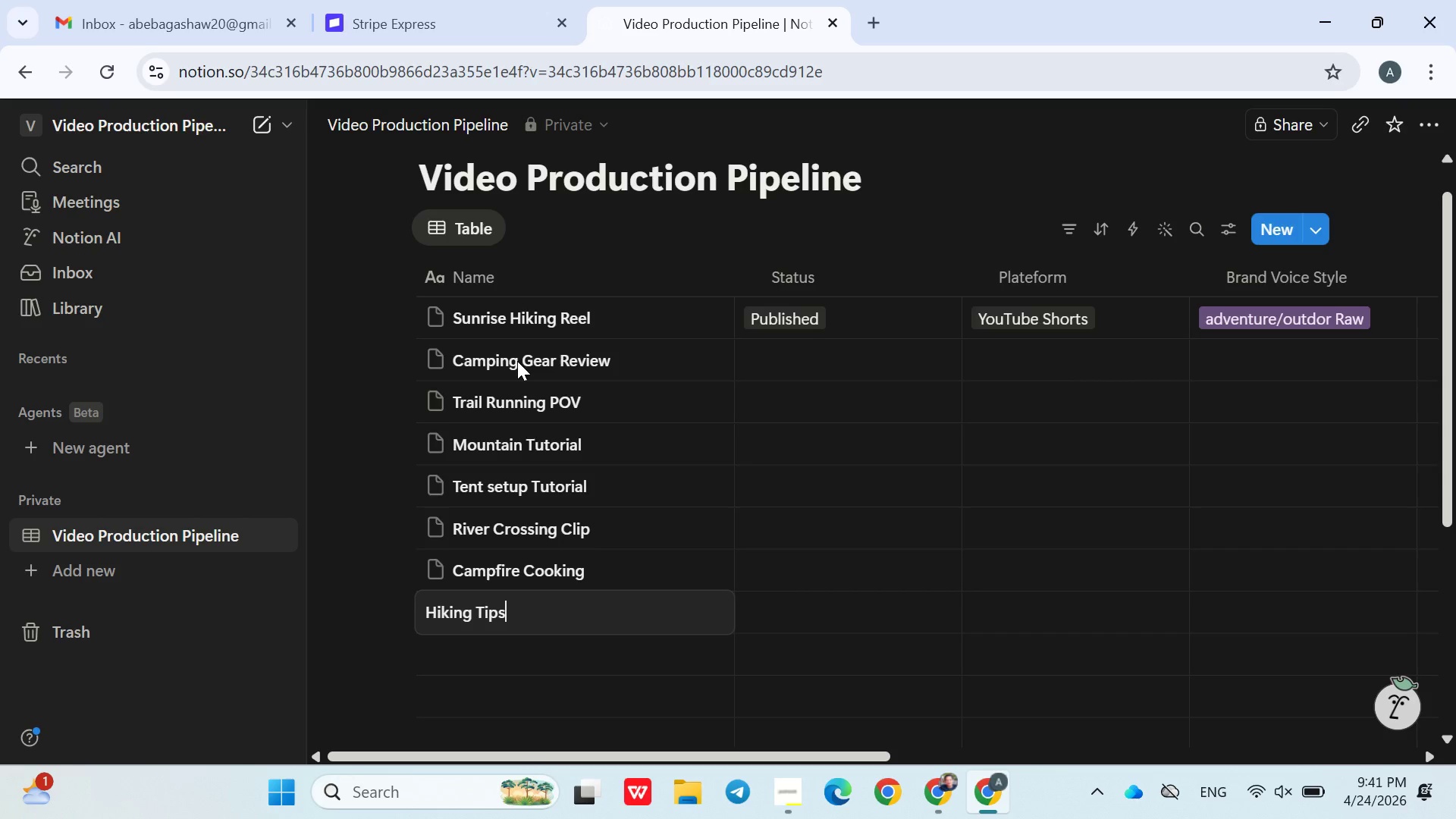 
key(Enter)
 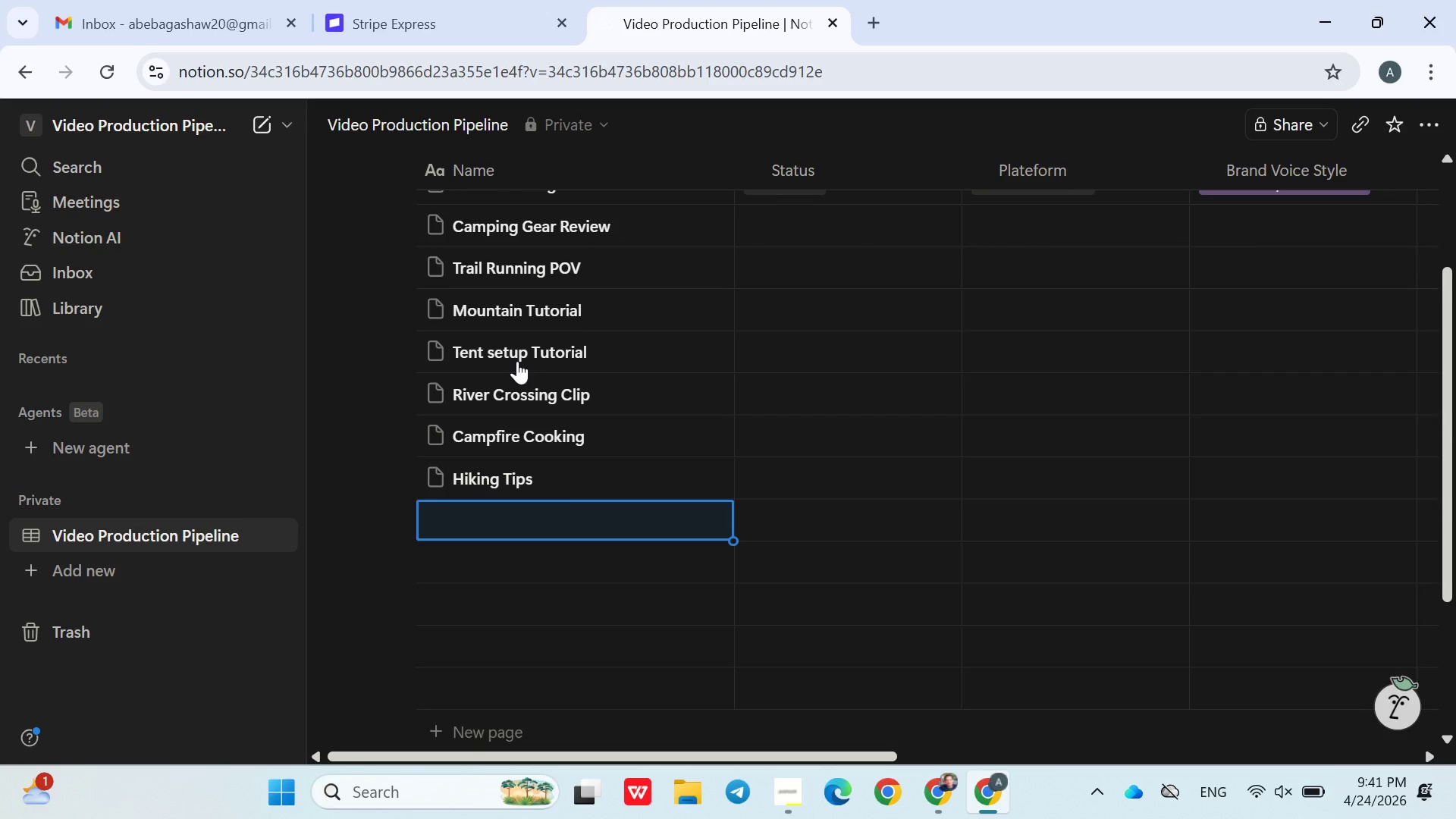 
type(Backpack Essentials)
 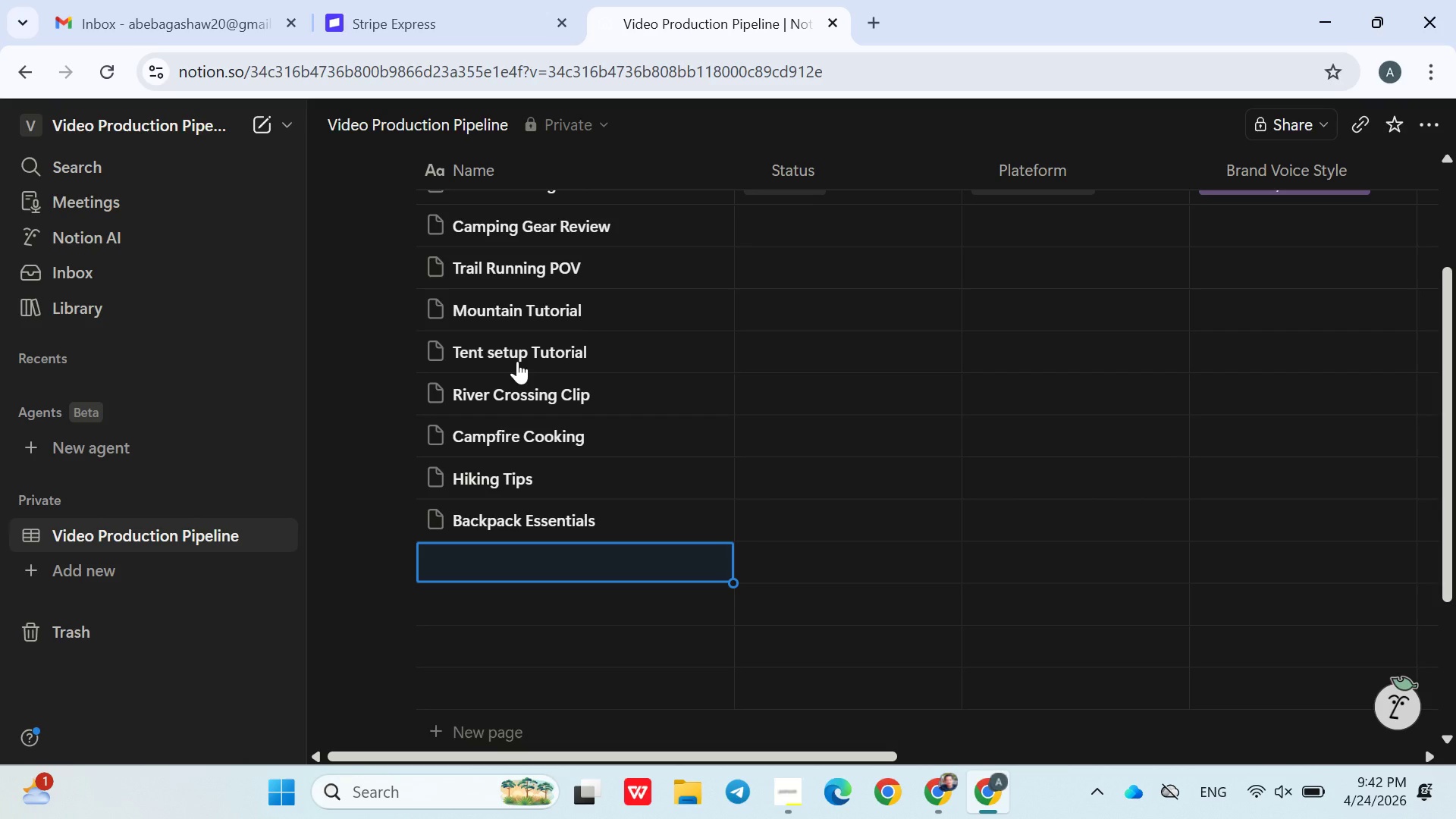 
 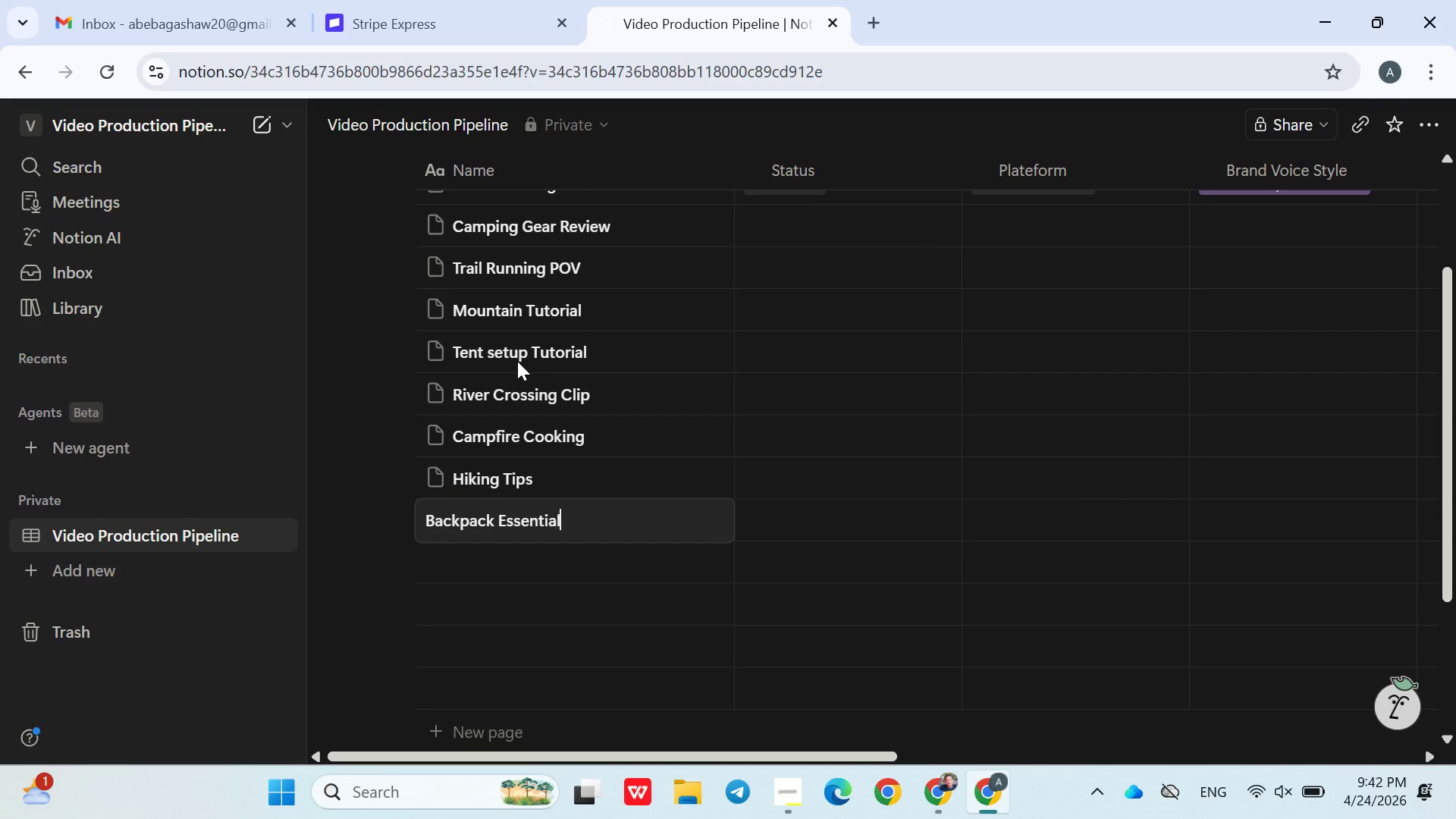 
key(Enter)
 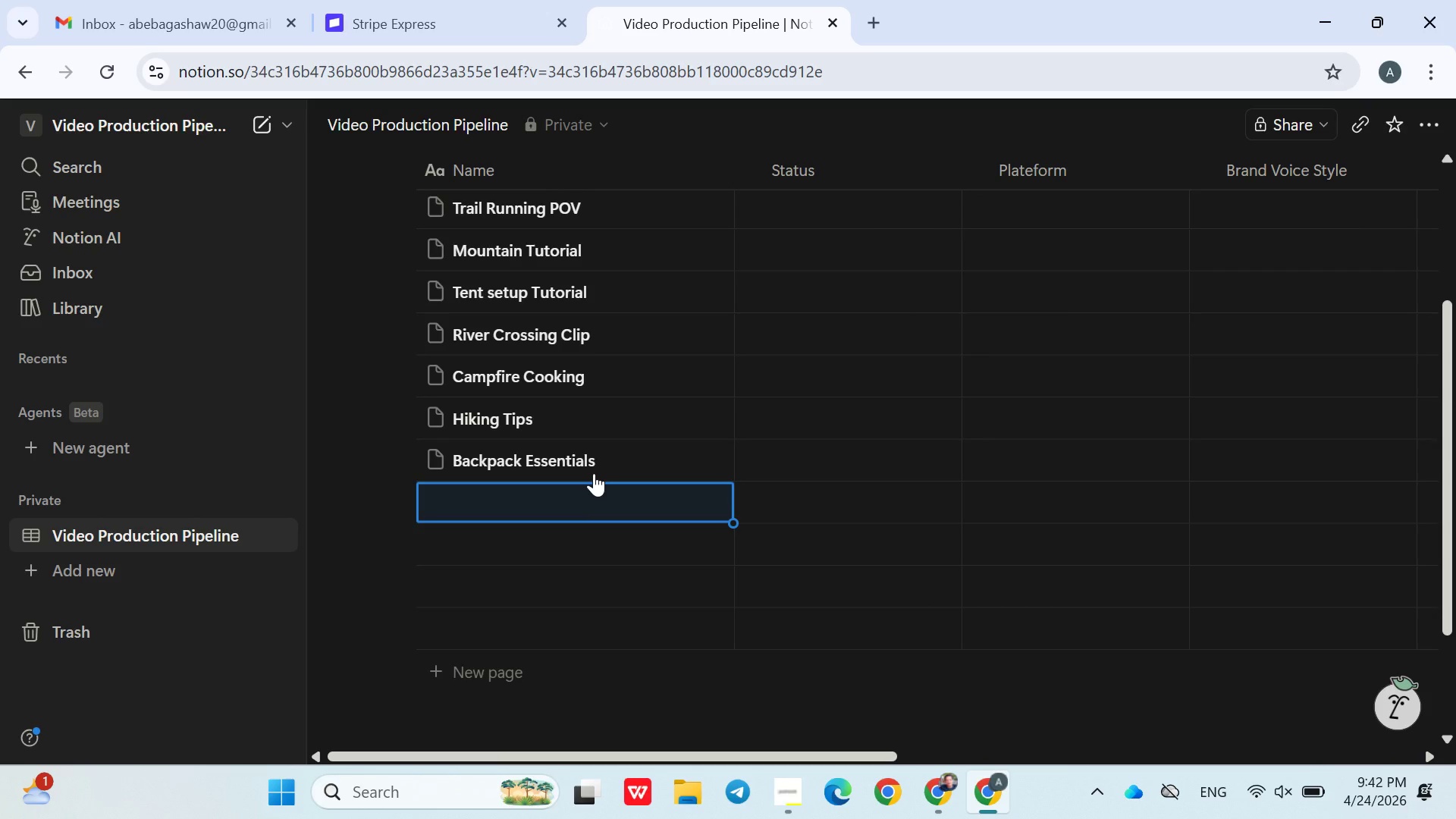 
type(Forst mditra)
 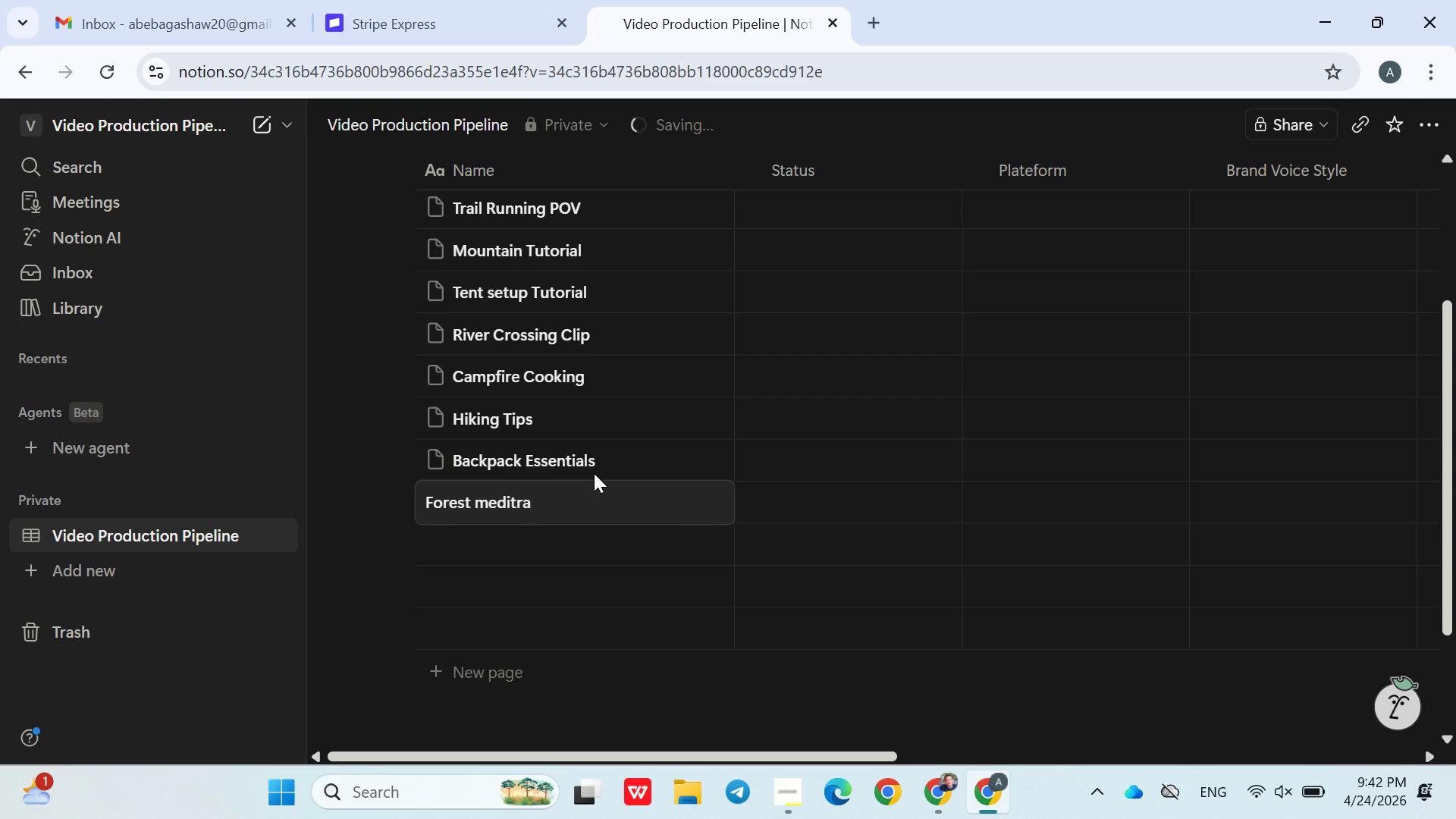 
hold_key(key=E, duration=2.91)
 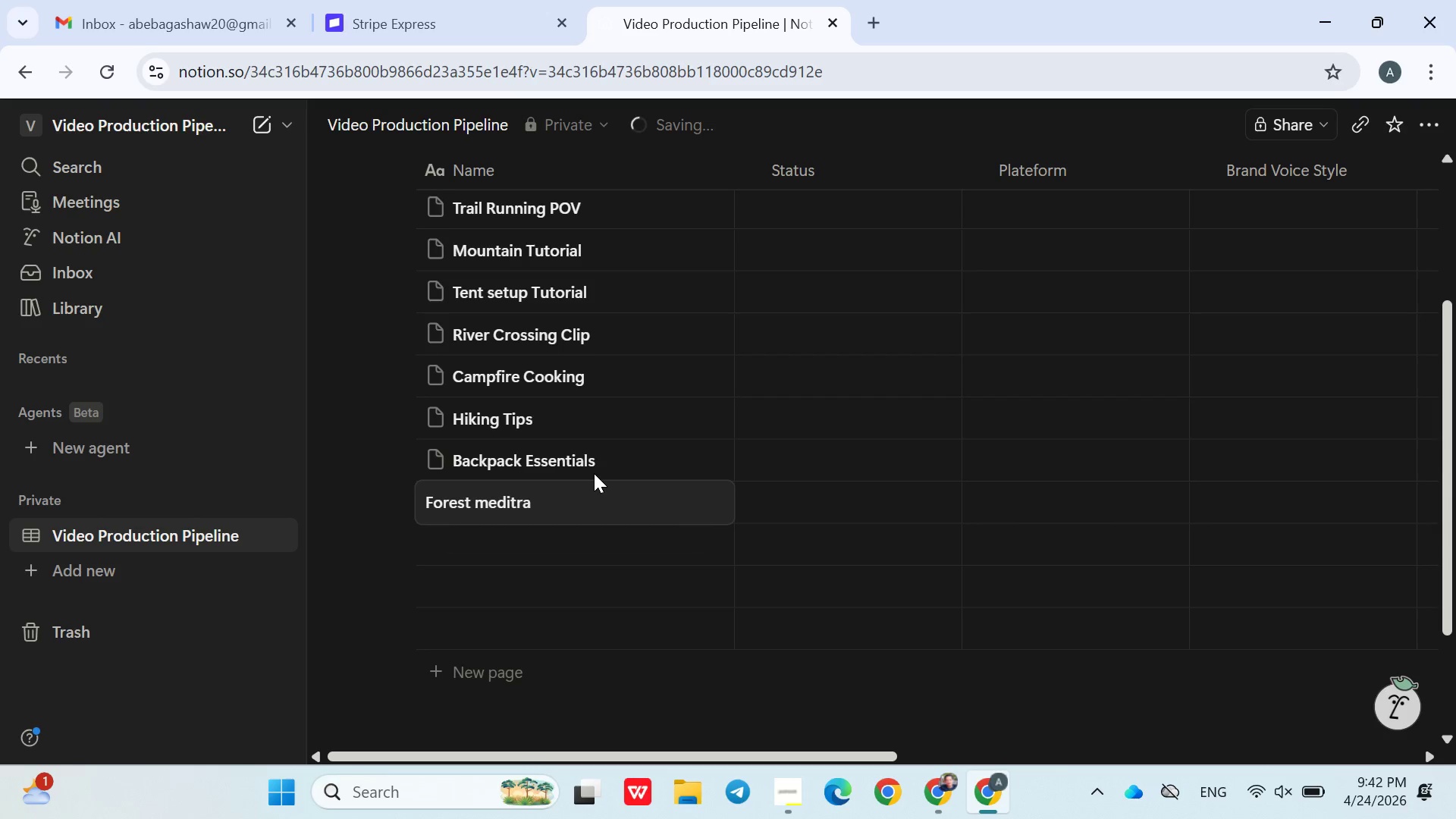 
wait(5.7)
 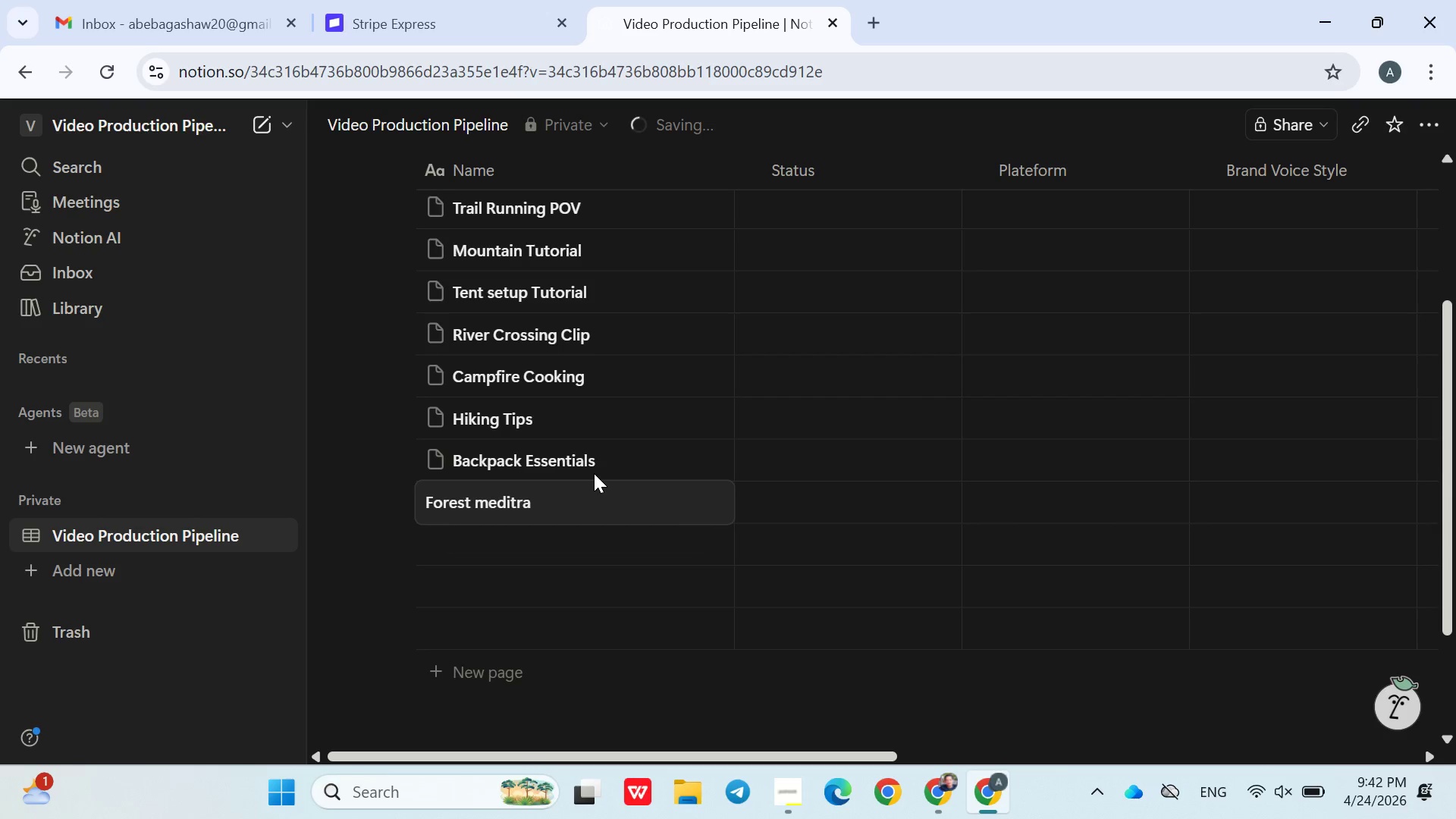 
key(Backspace)
key(Backspace)
type(ation)
 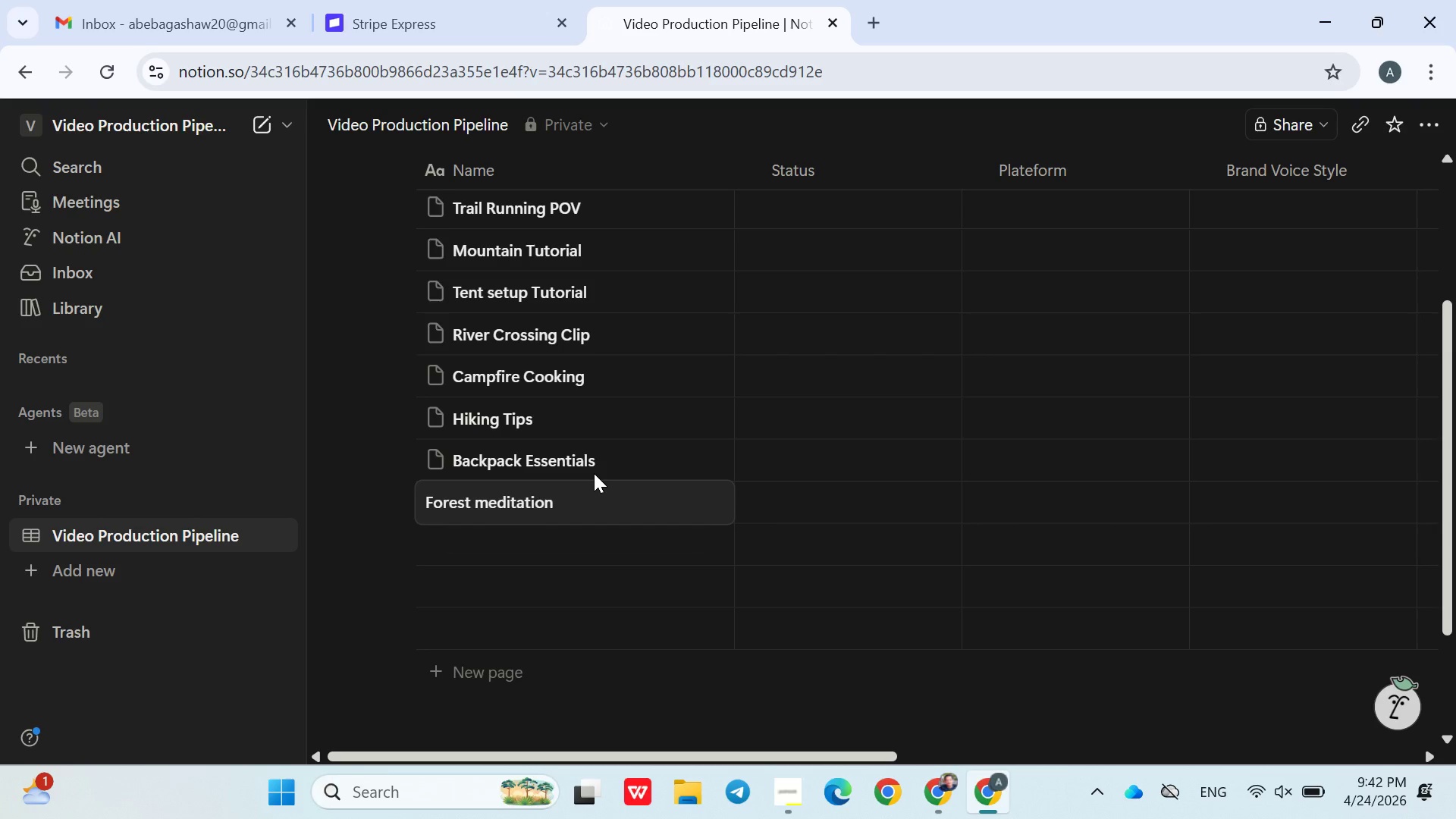 
type( Clip)
 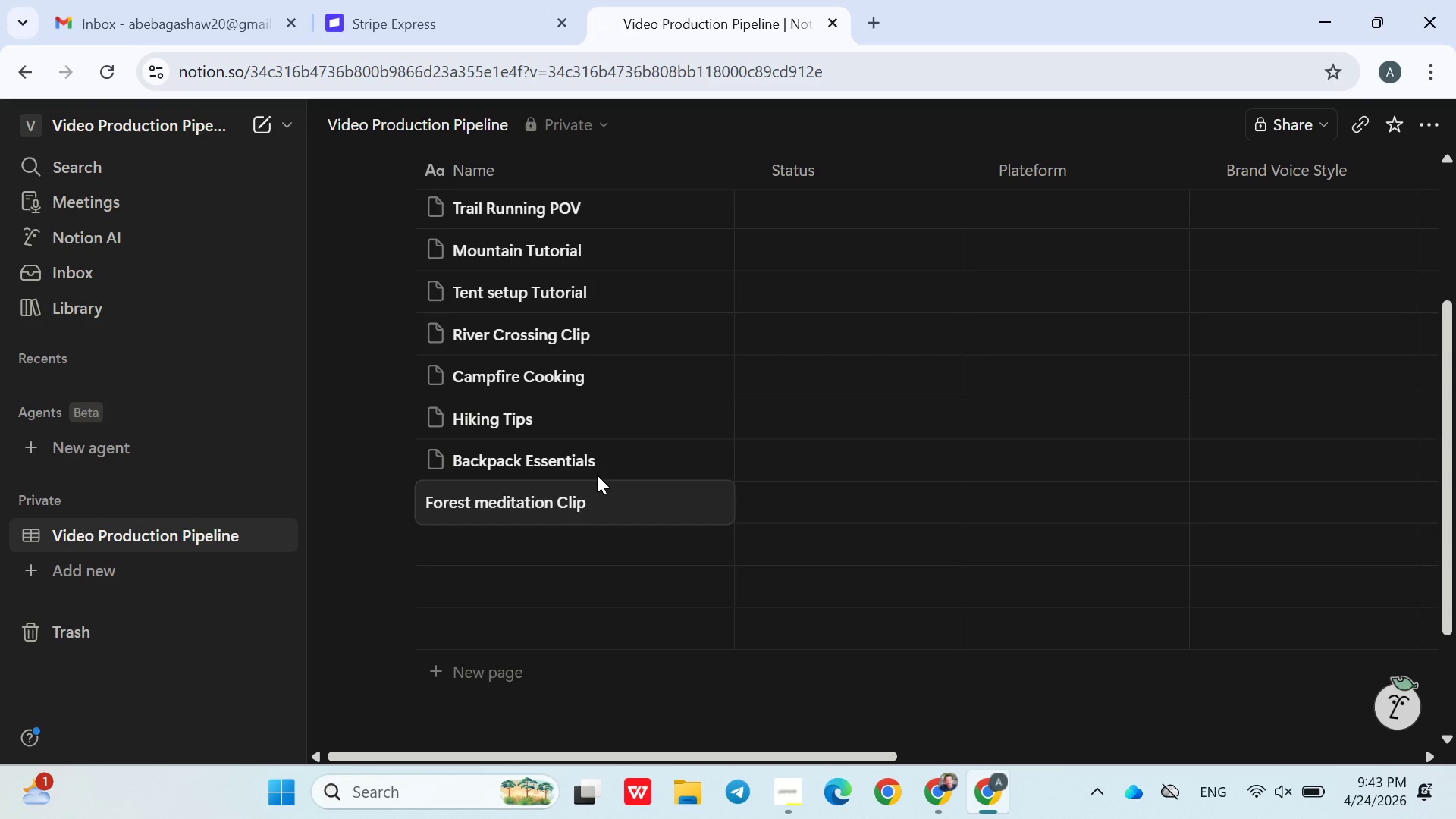 
wait(86.3)
 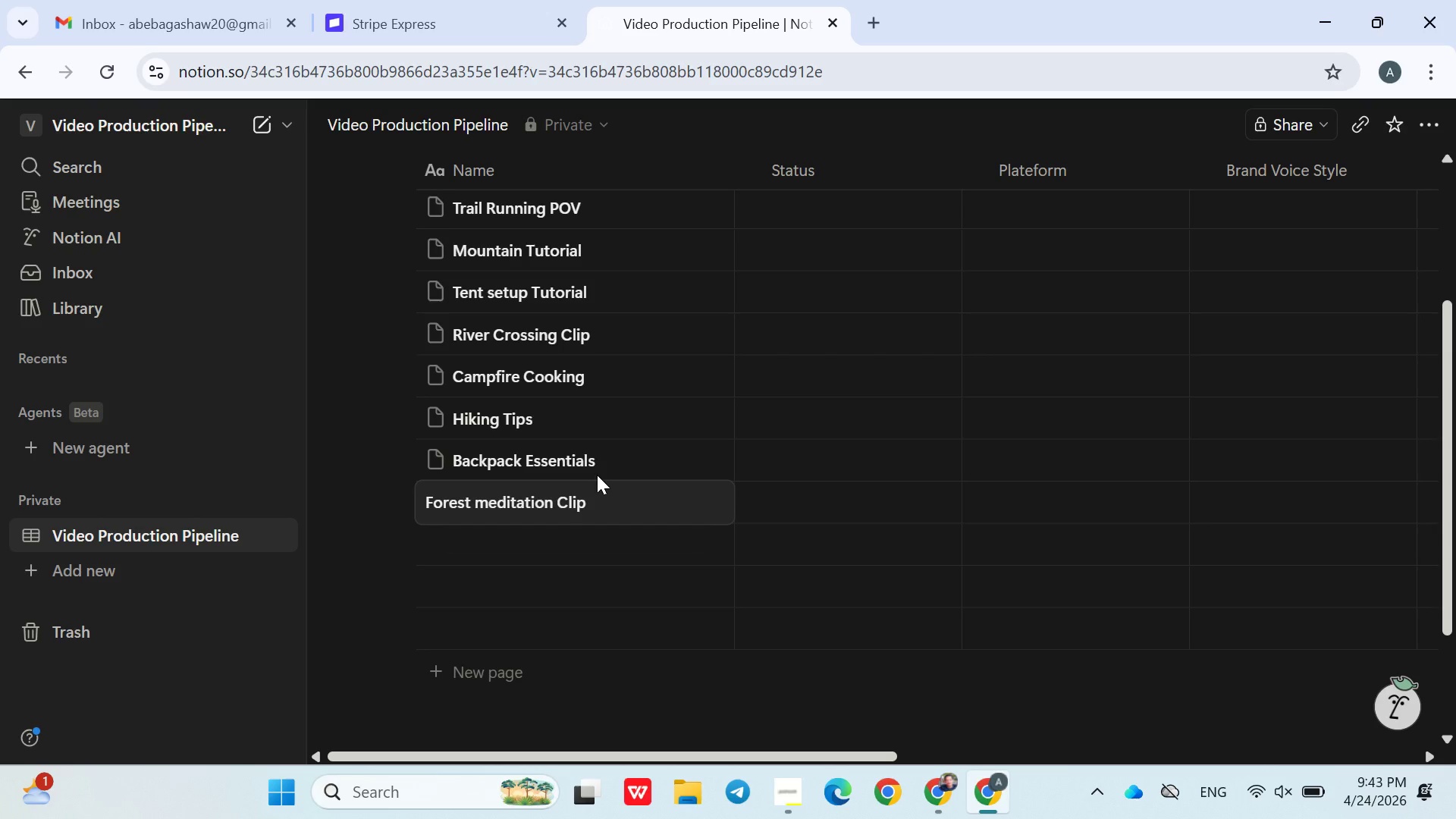 
left_click_drag(start_coordinate=[597, 475], to_coordinate=[519, 544])
 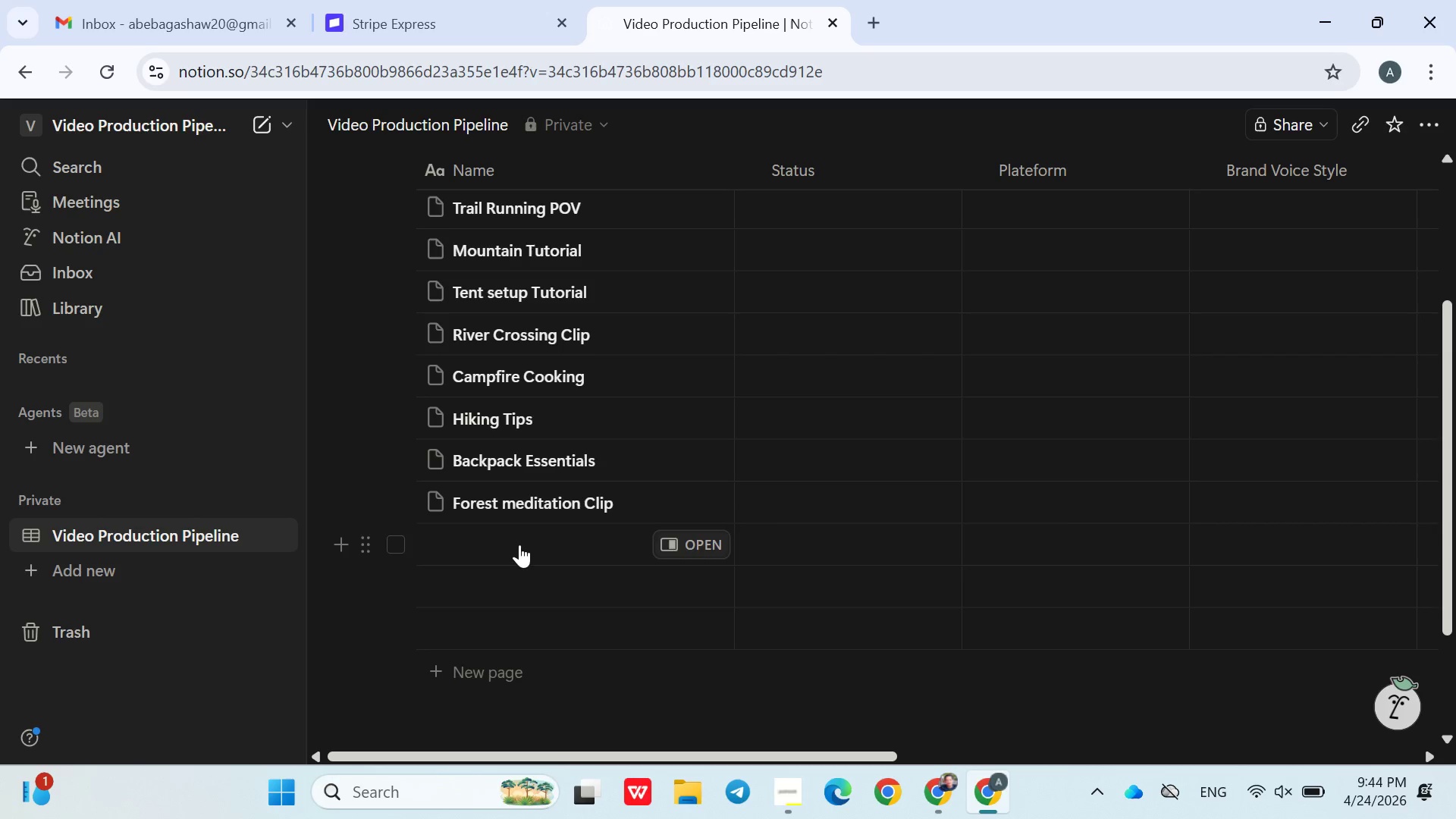 
double_click([519, 544])
 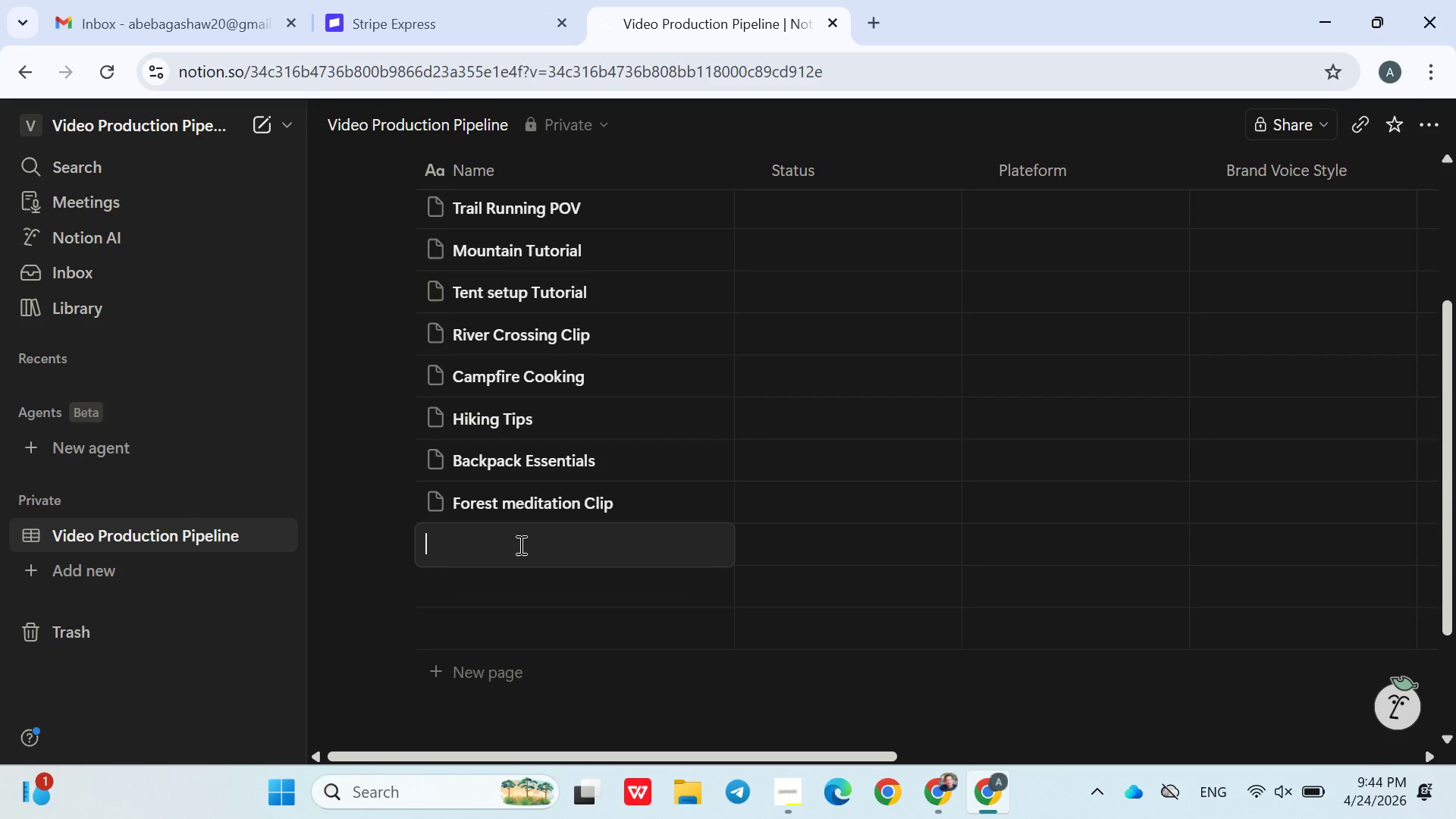 
type(Extreme Clim)
 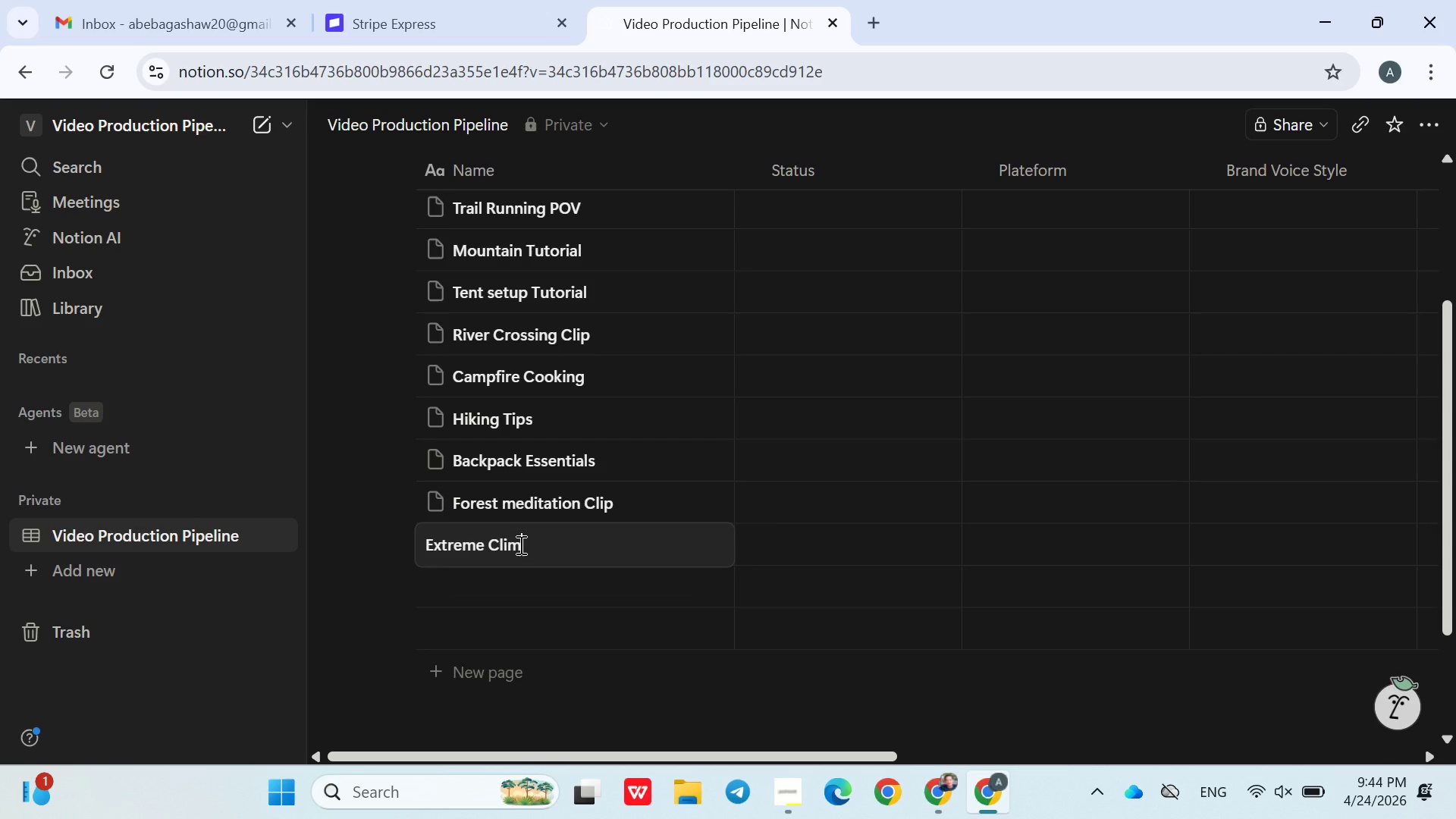 
wait(20.86)
 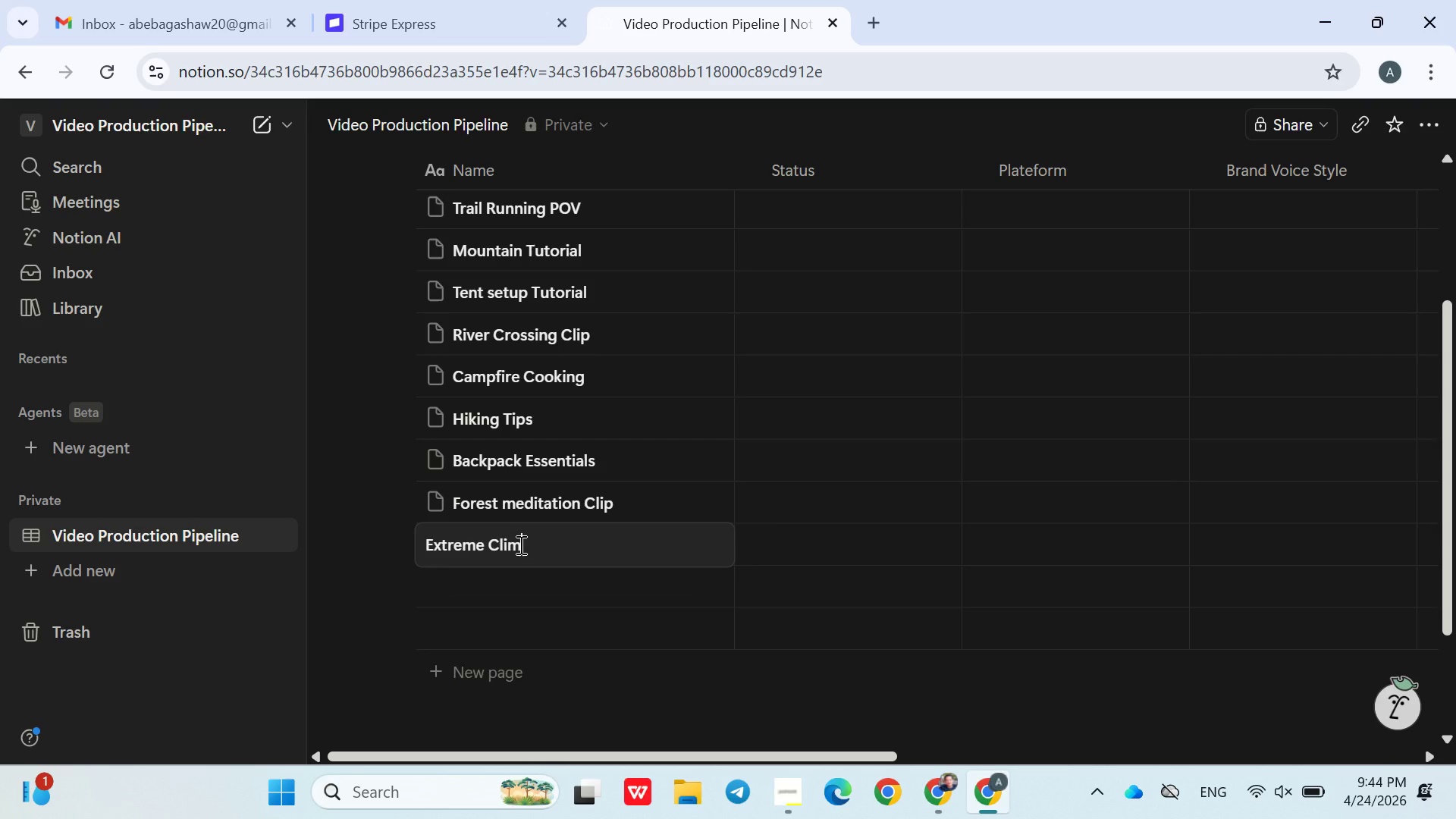 
type(bing Shot)
 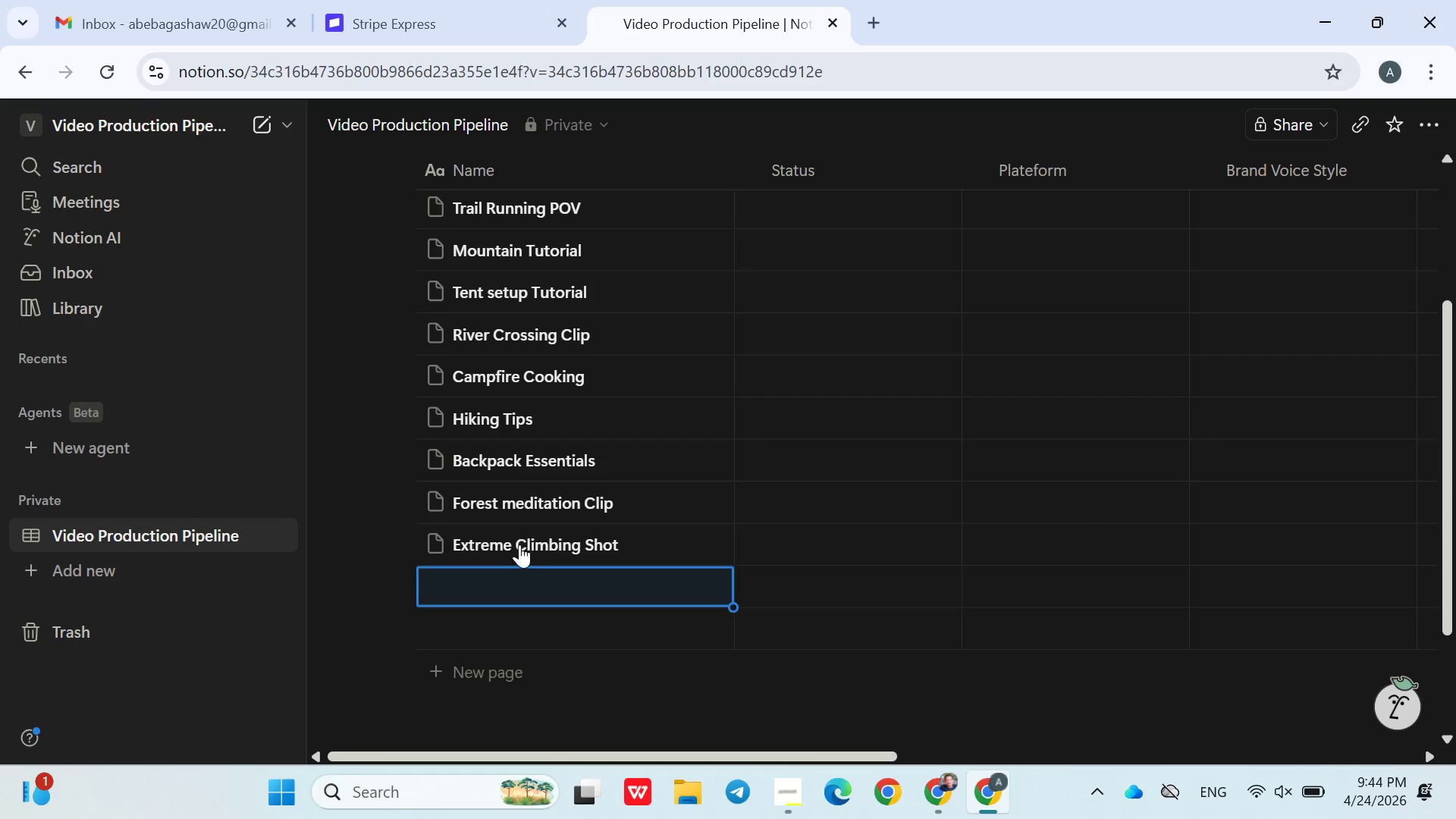 
key(Enter)
 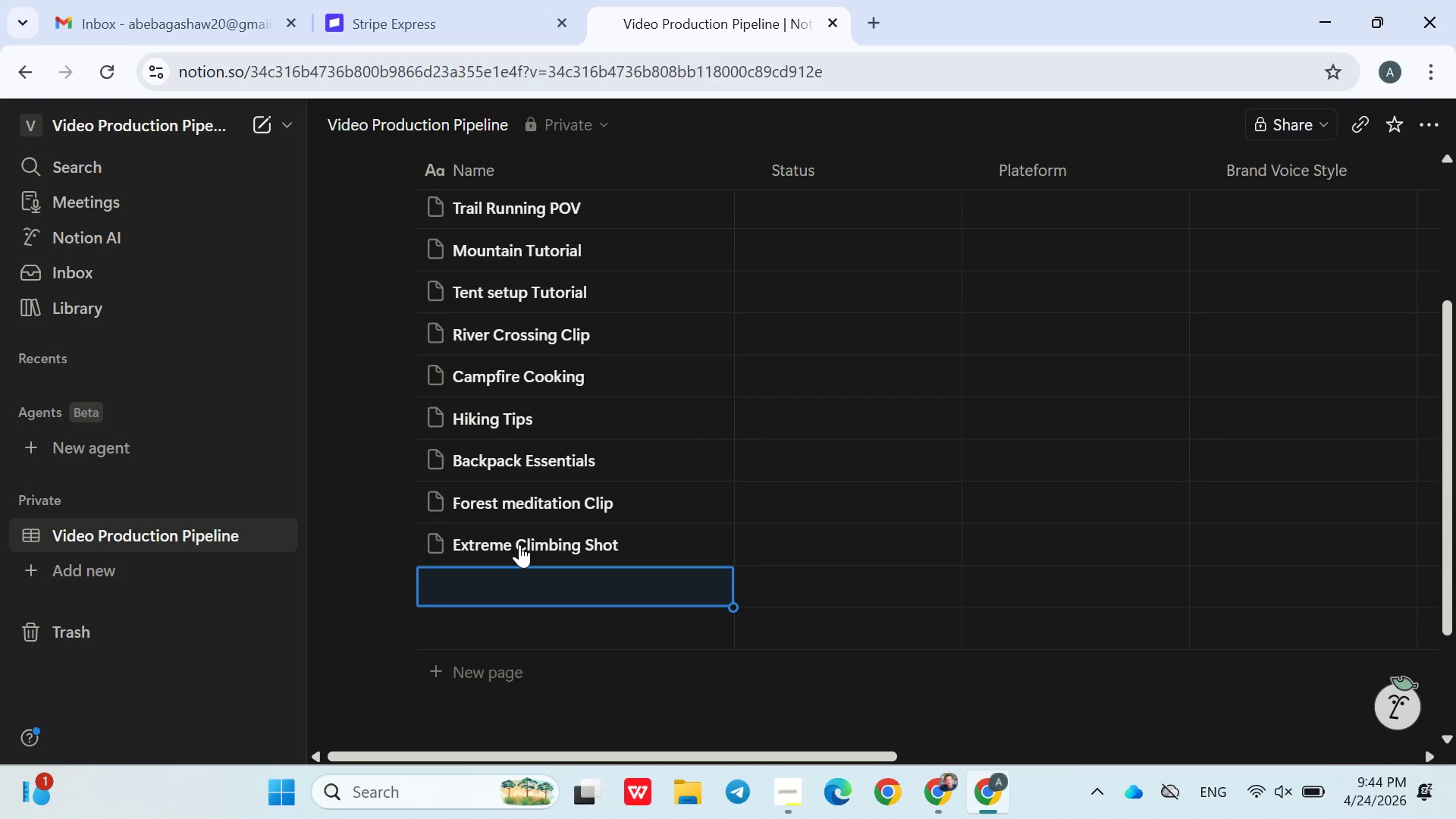 
wait(5.72)
 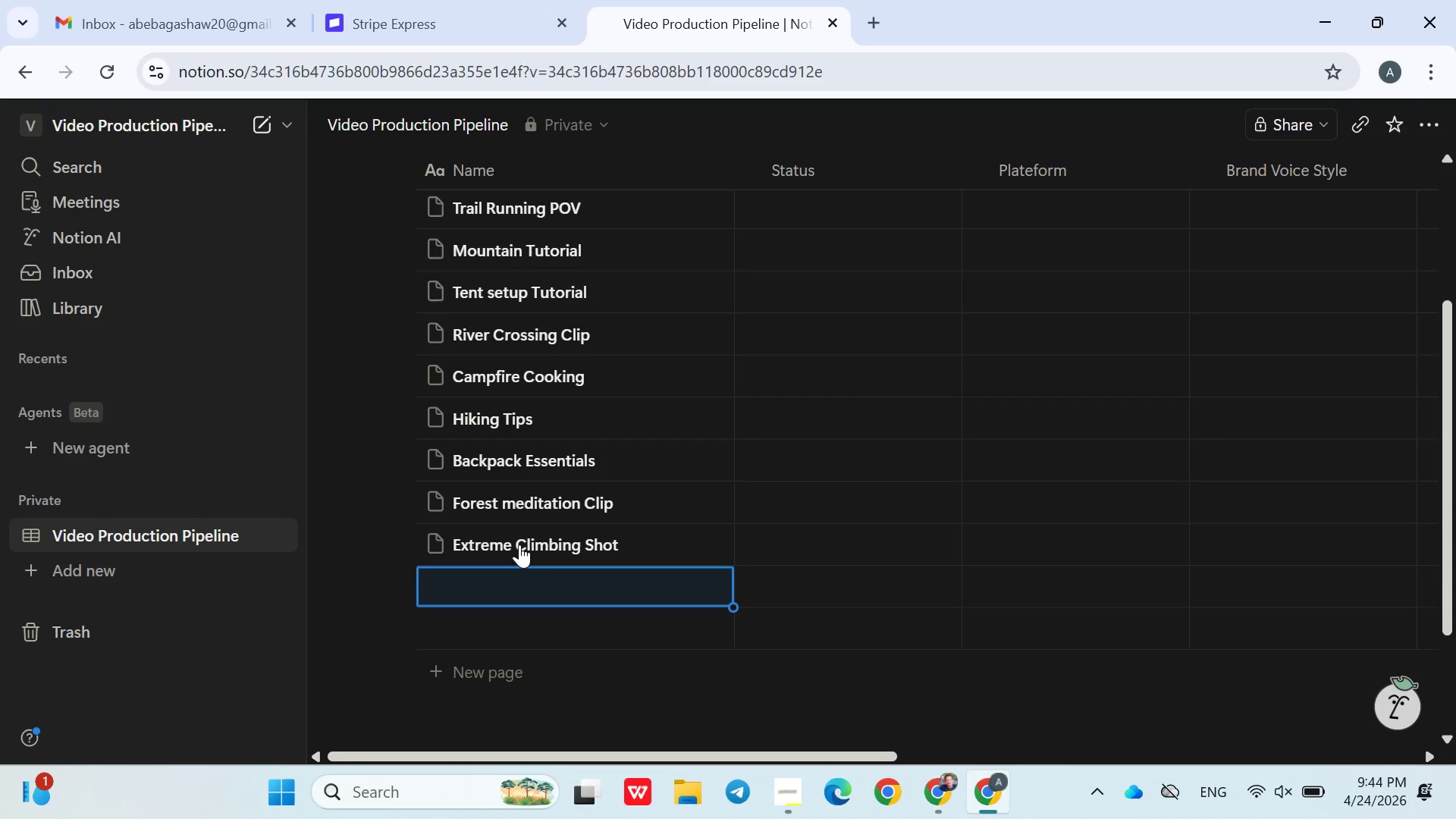 
type(Wild)
 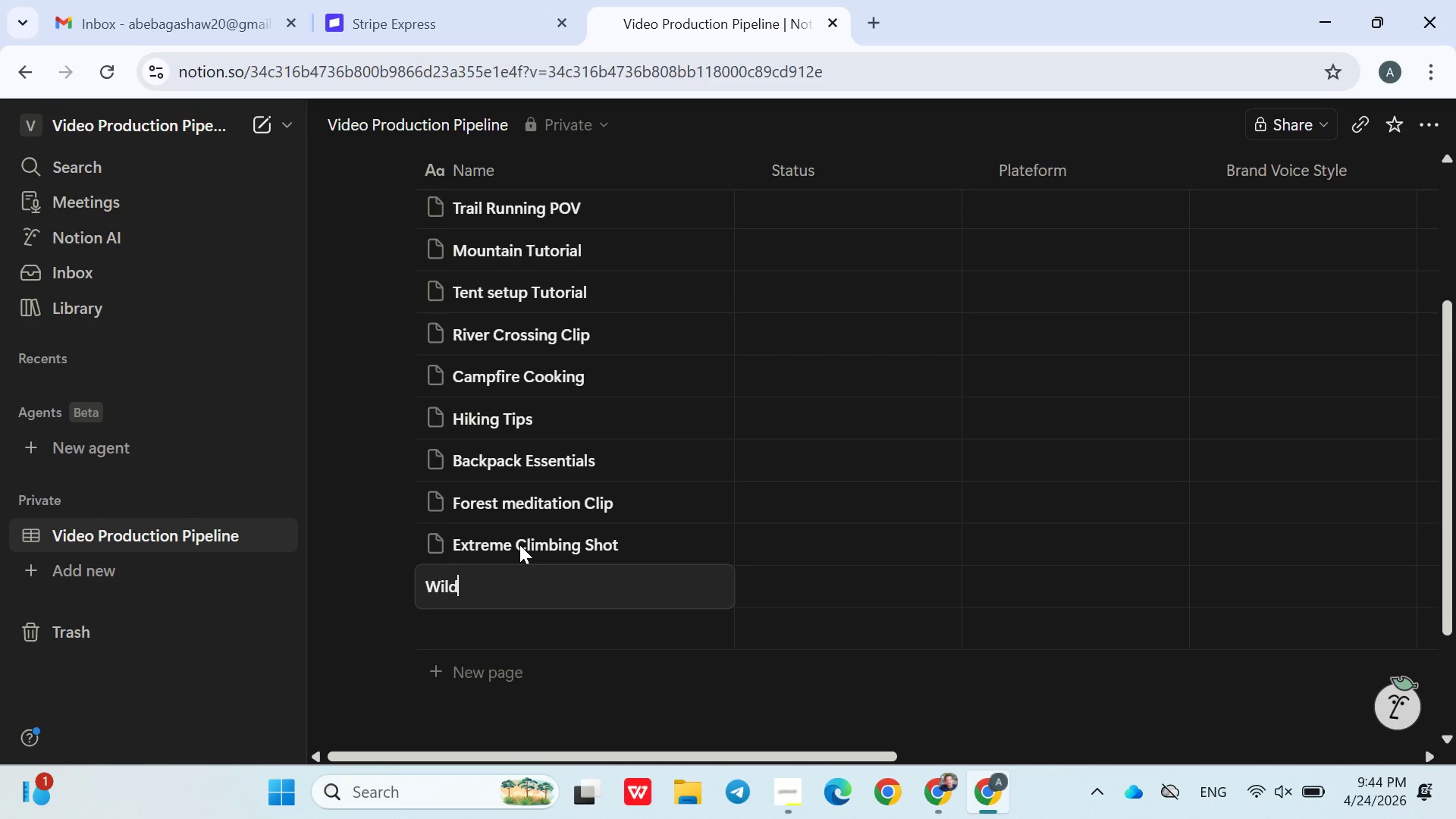 
type(lifr)
key(Backspace)
type(e Encounter)
 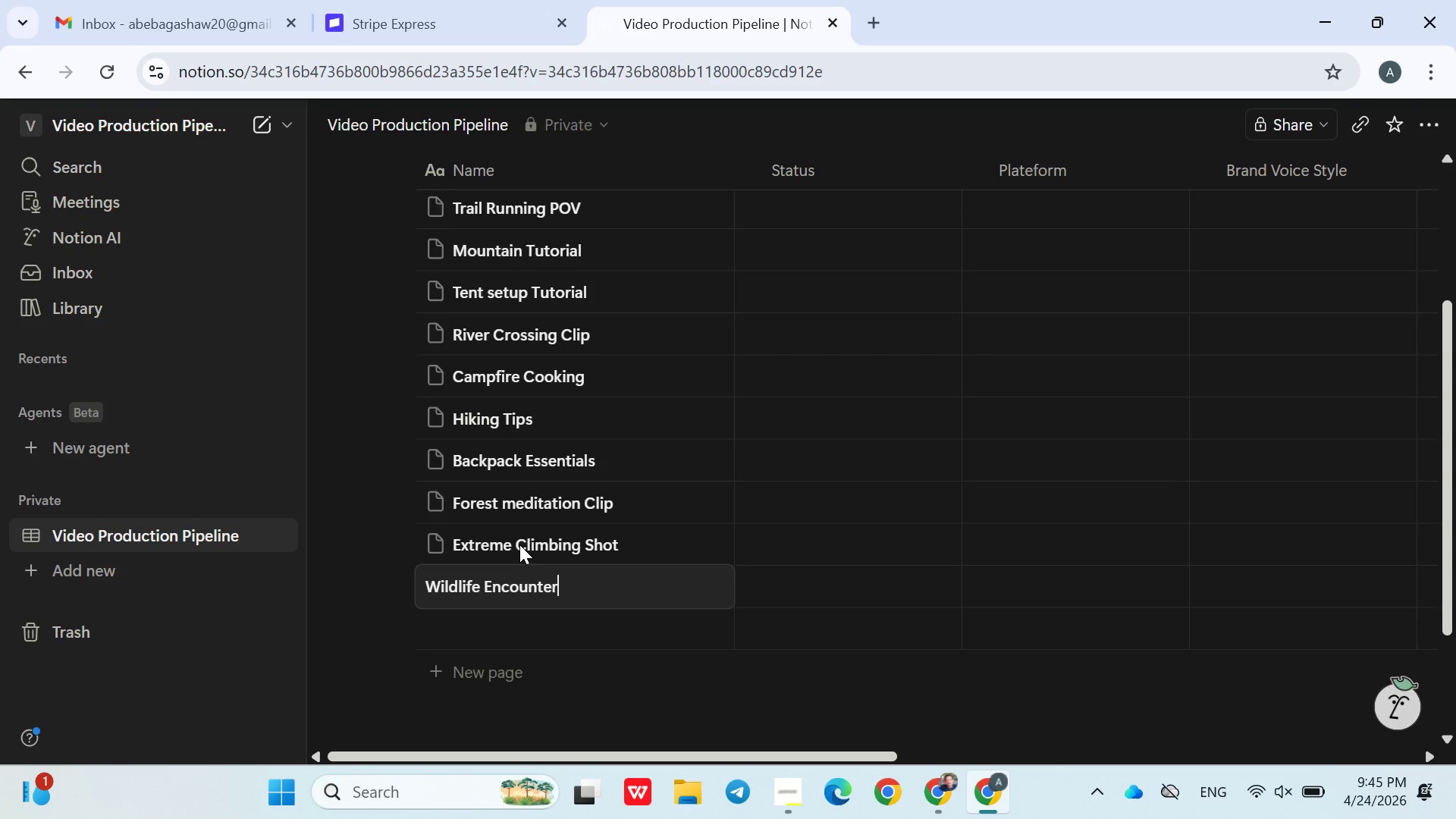 
key(Enter)
 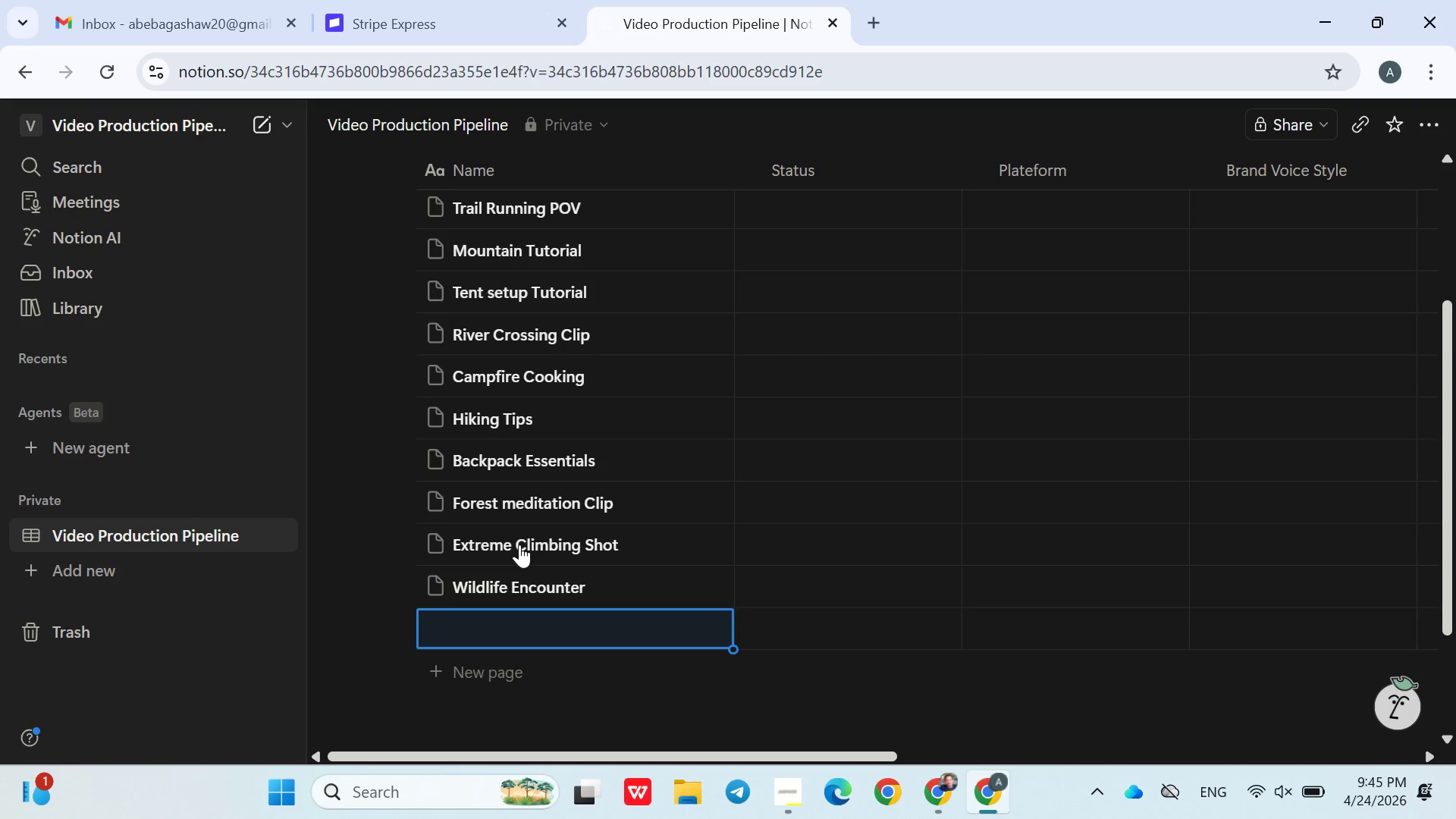 
type(Beach c)
key(Backspace)
type(Camping Story)
 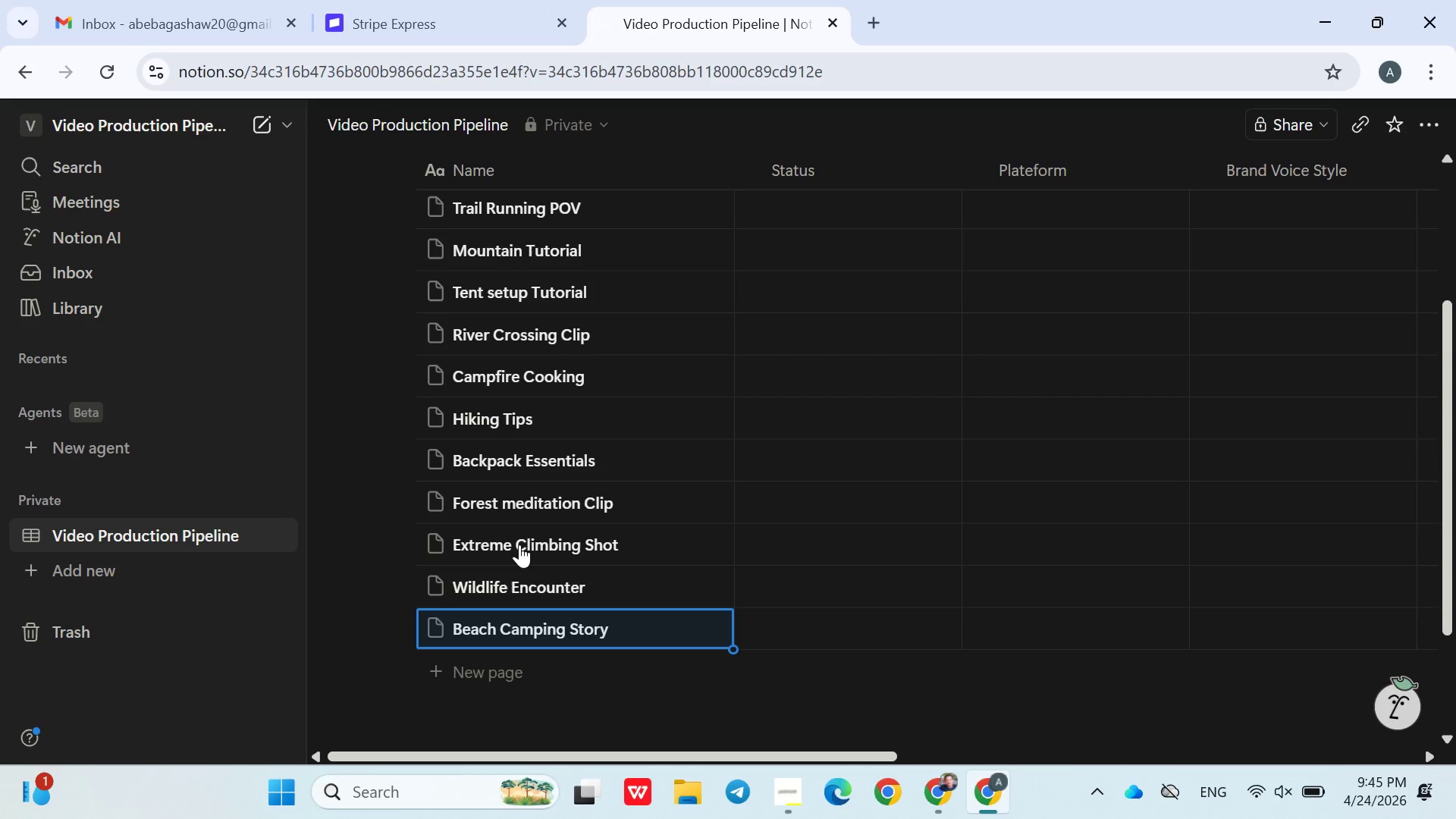 
key(Enter)
 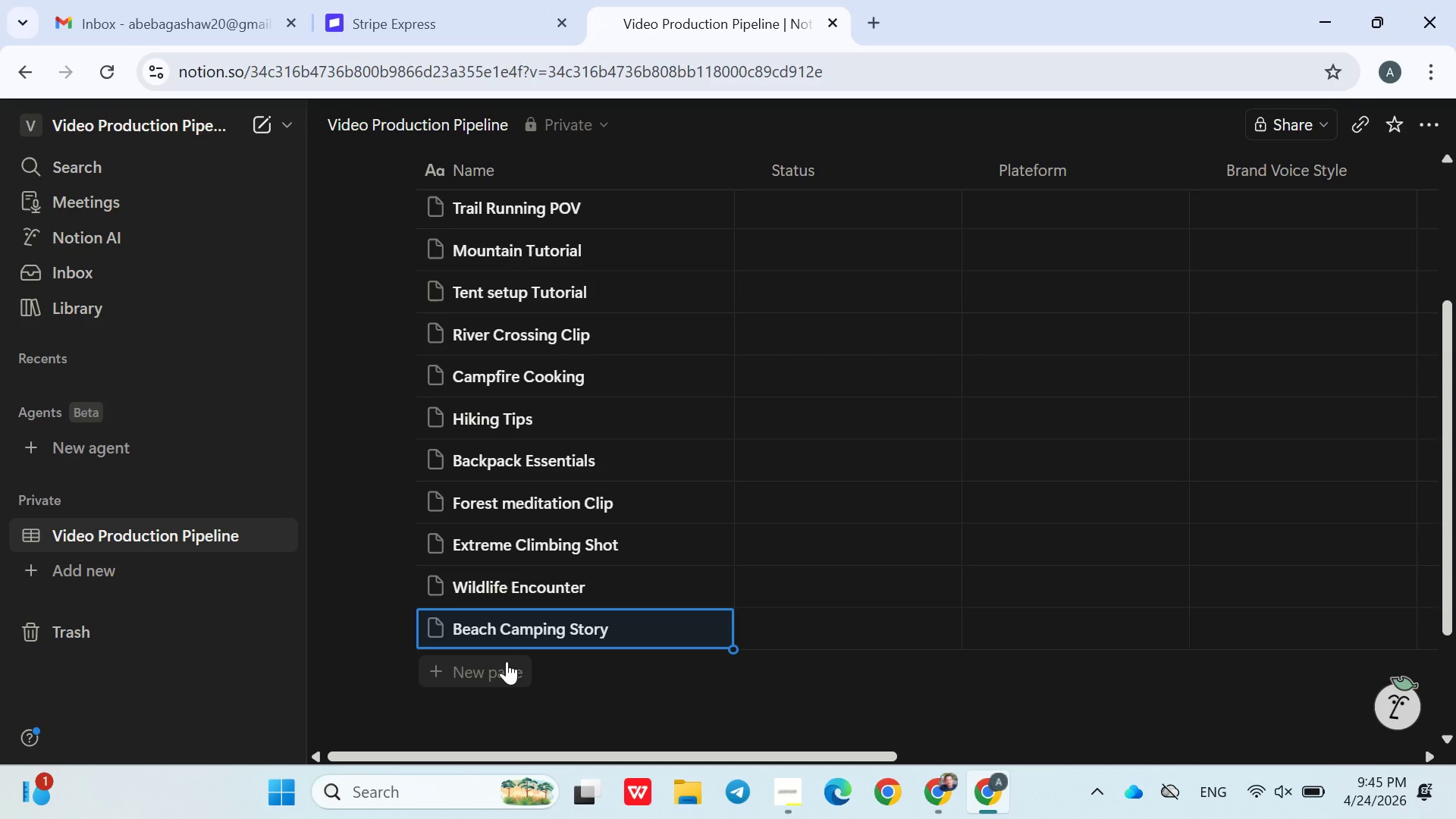 
left_click([505, 662])
 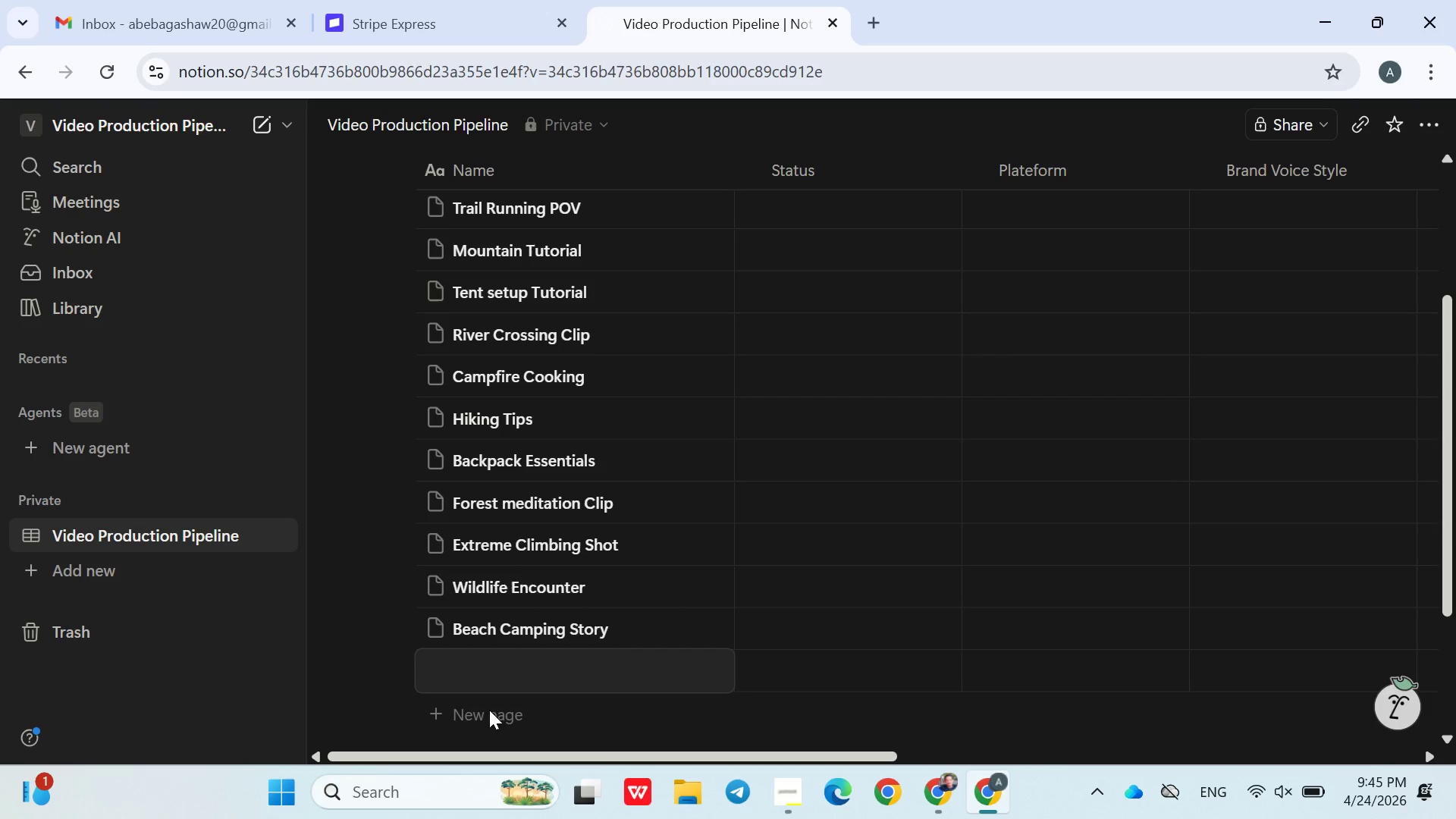 
left_click([488, 710])
 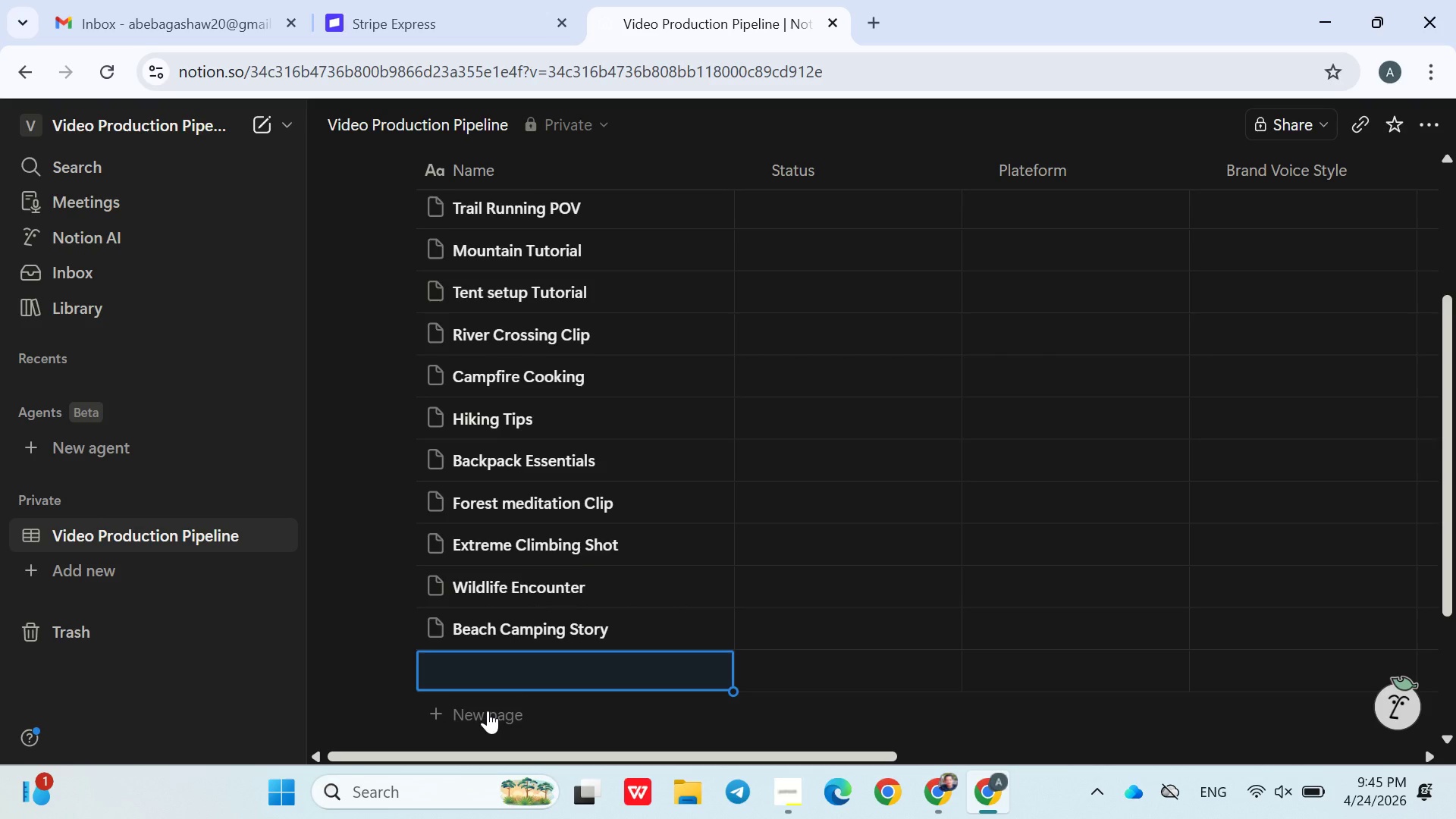 
left_click([488, 711])
 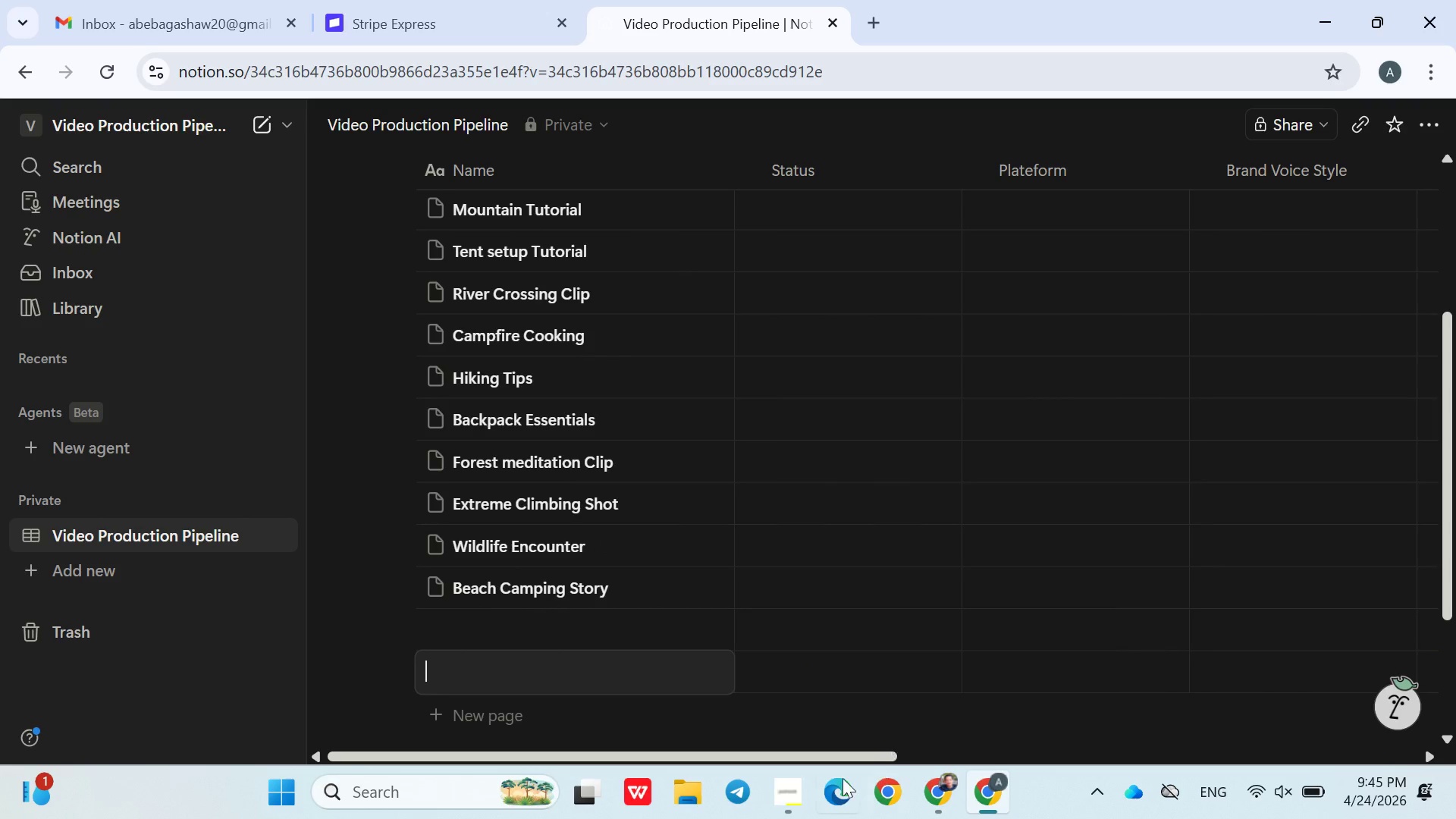 
left_click([793, 782])